 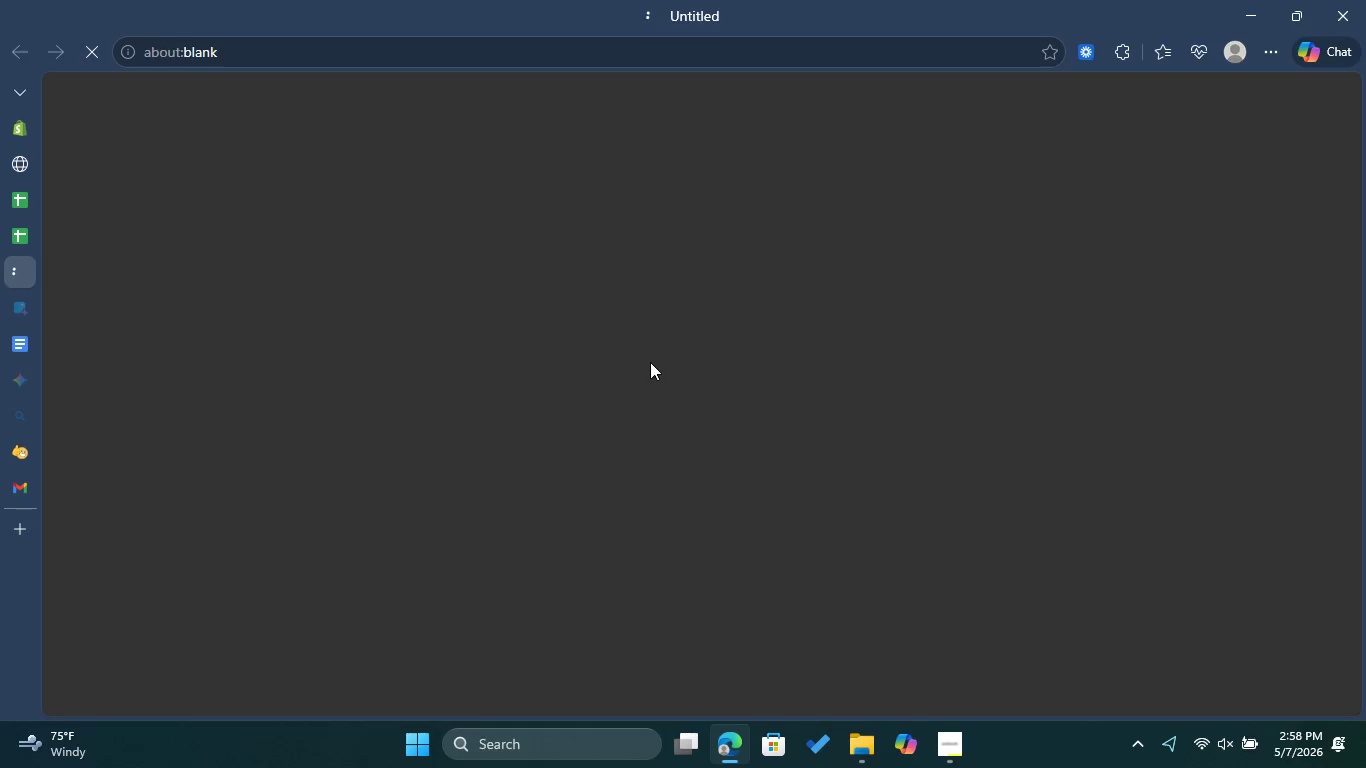 
left_click([19, 127])
 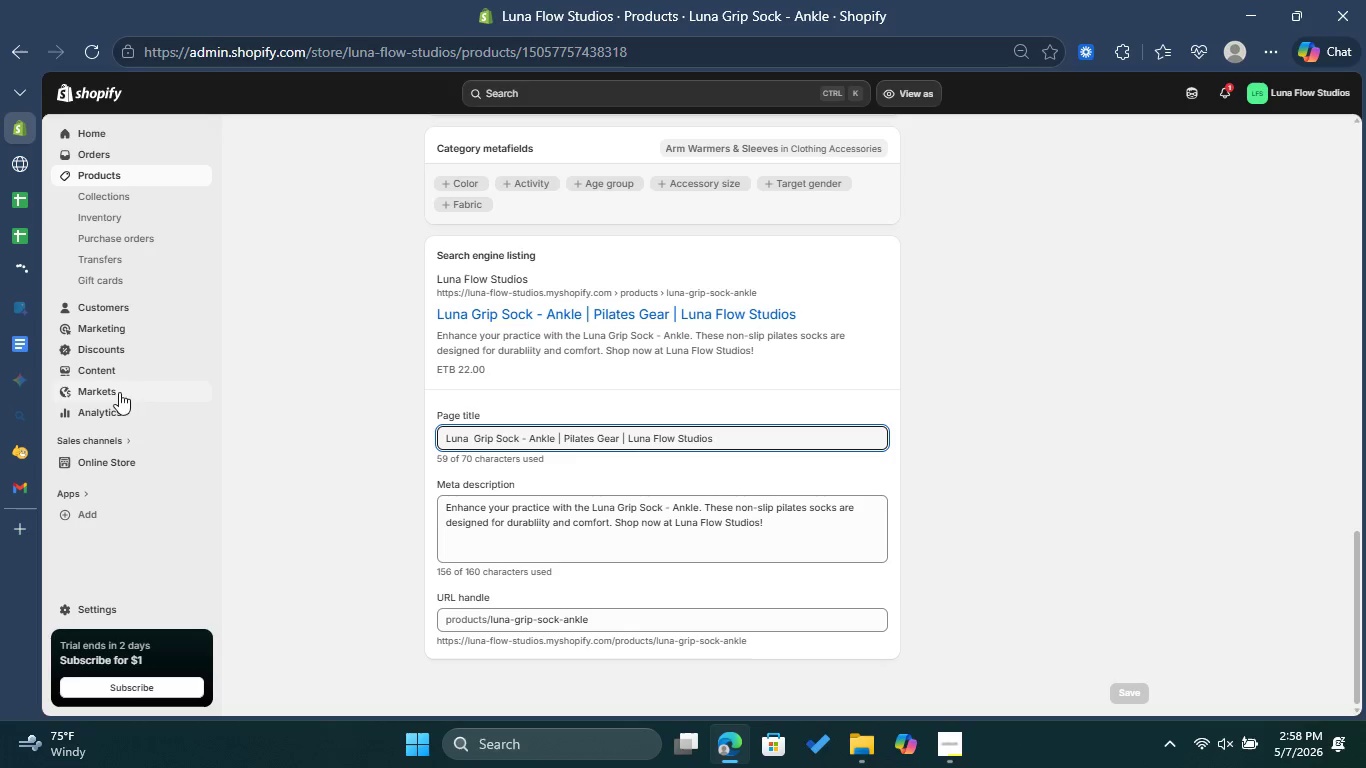 
left_click([112, 374])
 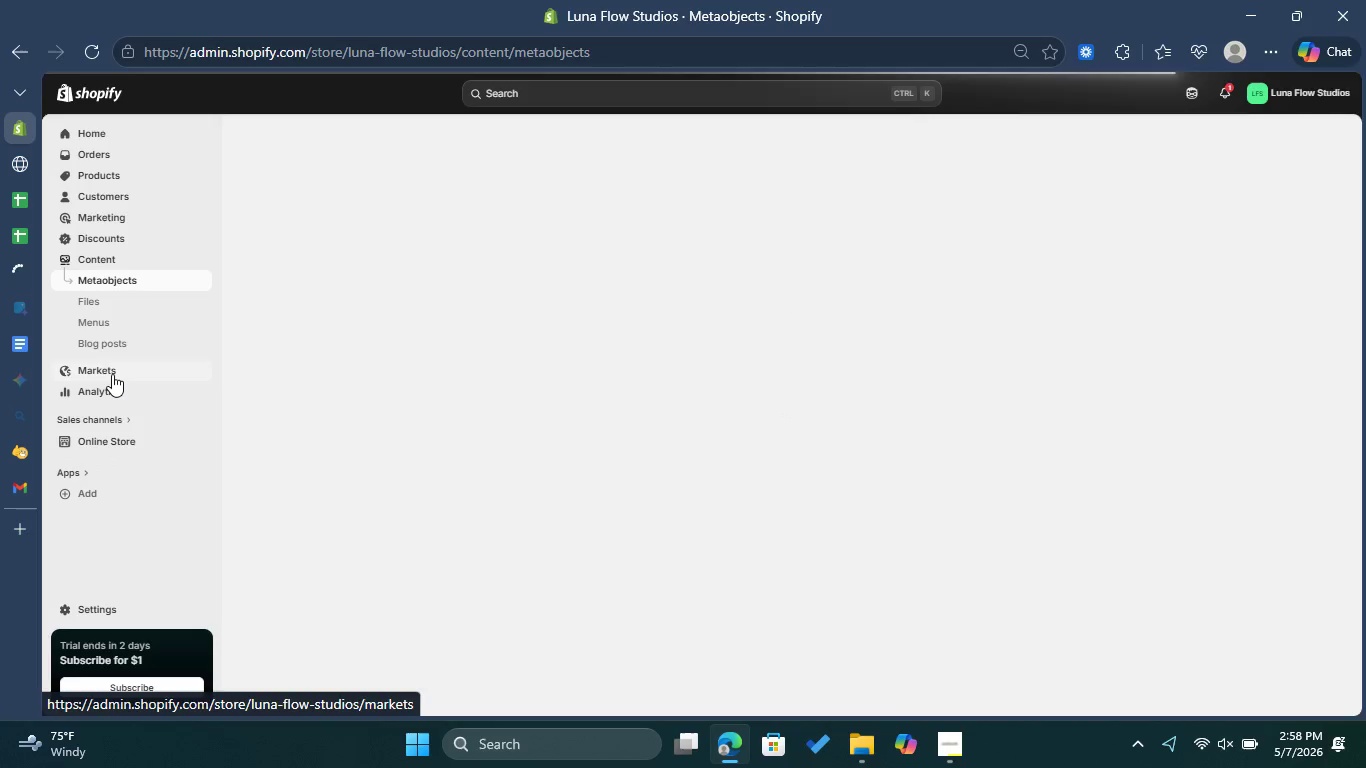 
wait(7.83)
 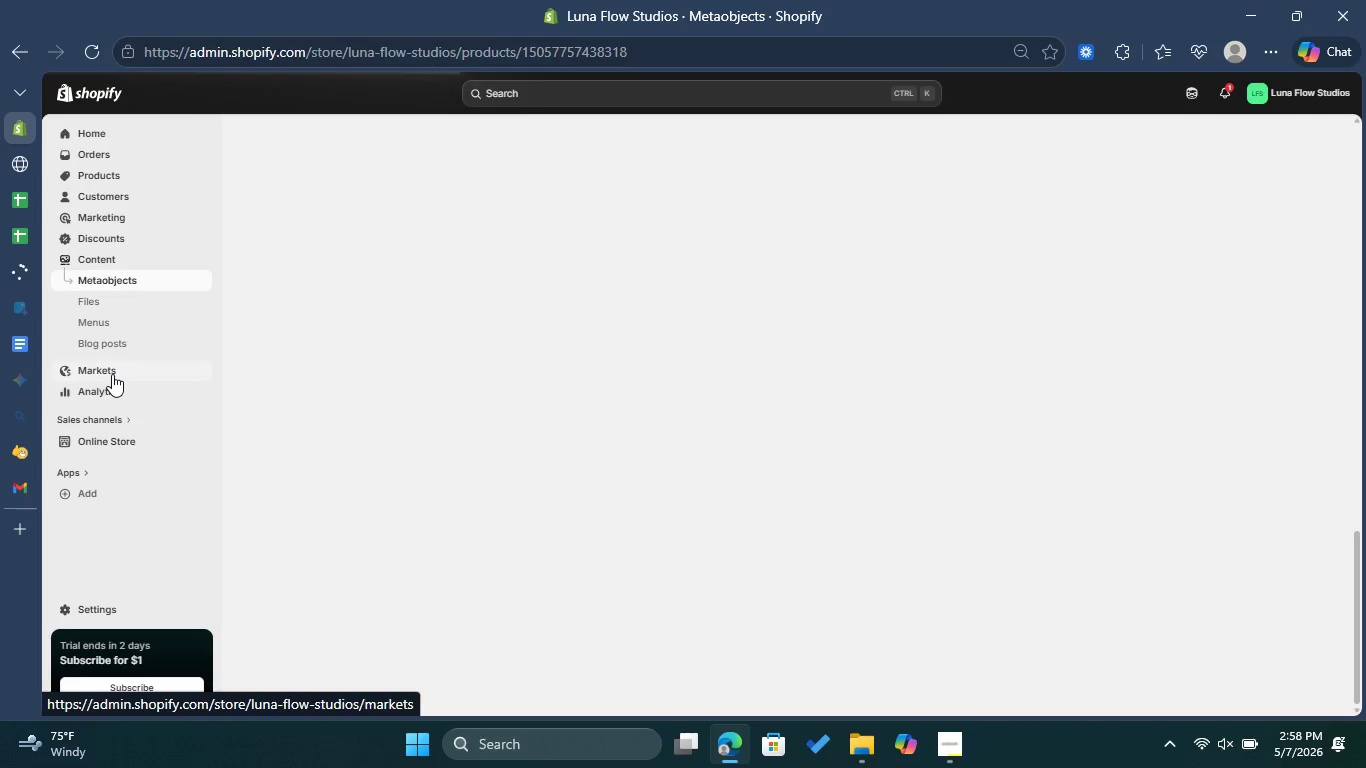 
left_click([111, 319])
 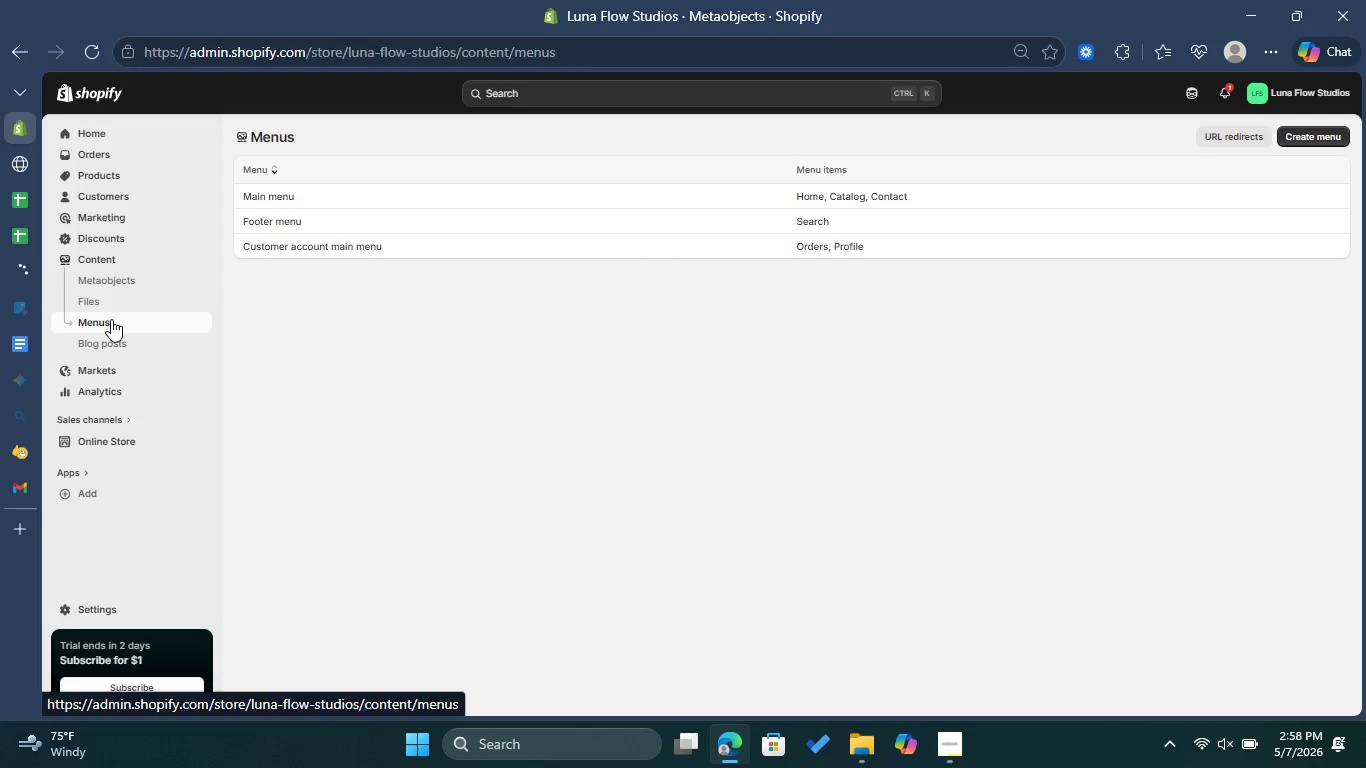 
wait(6.3)
 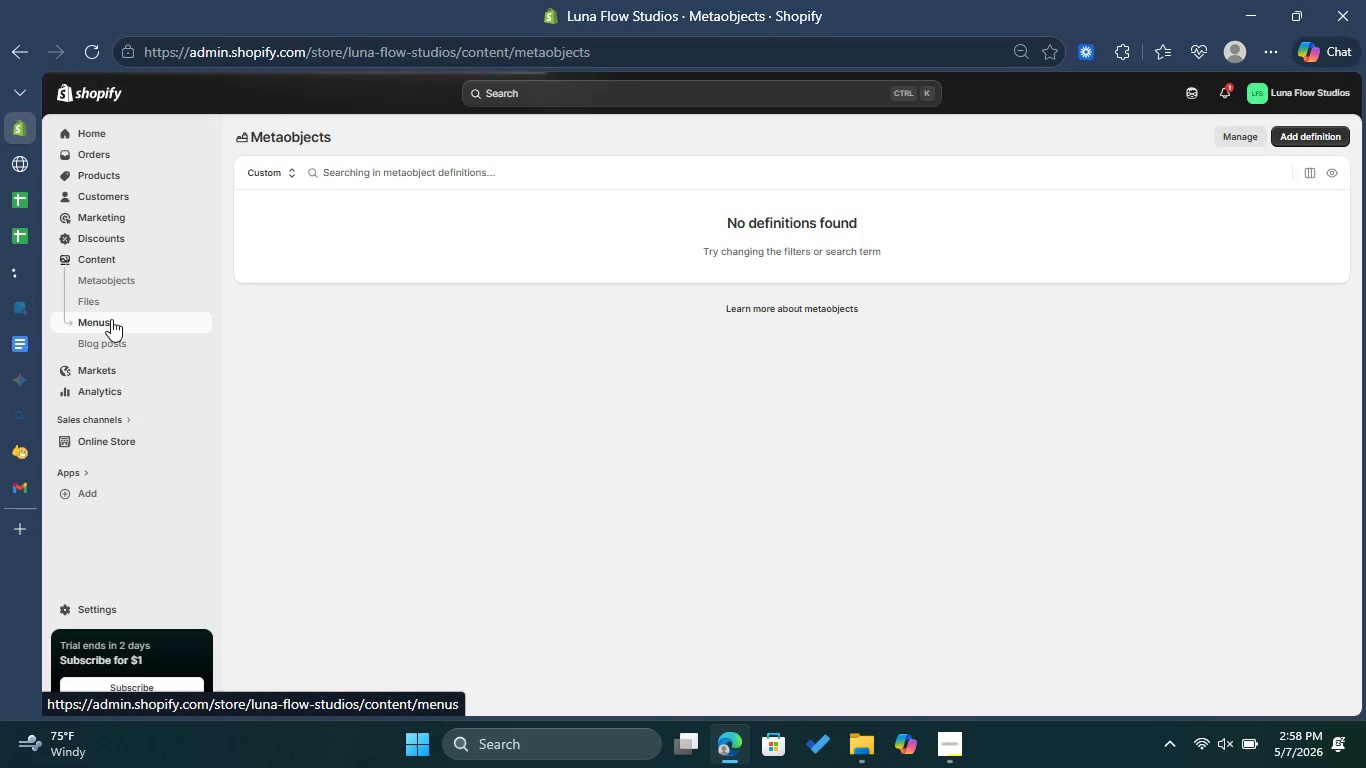 
left_click([284, 194])
 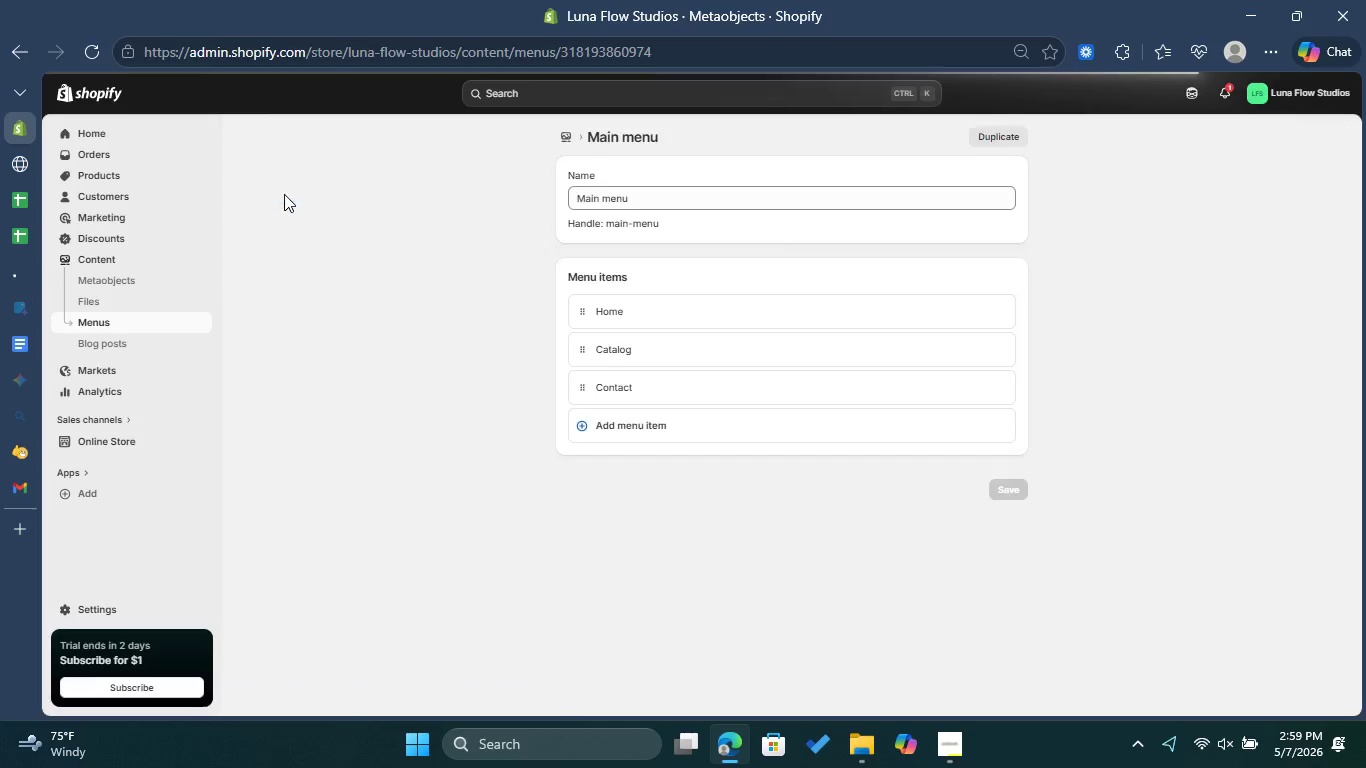 
left_click([629, 430])
 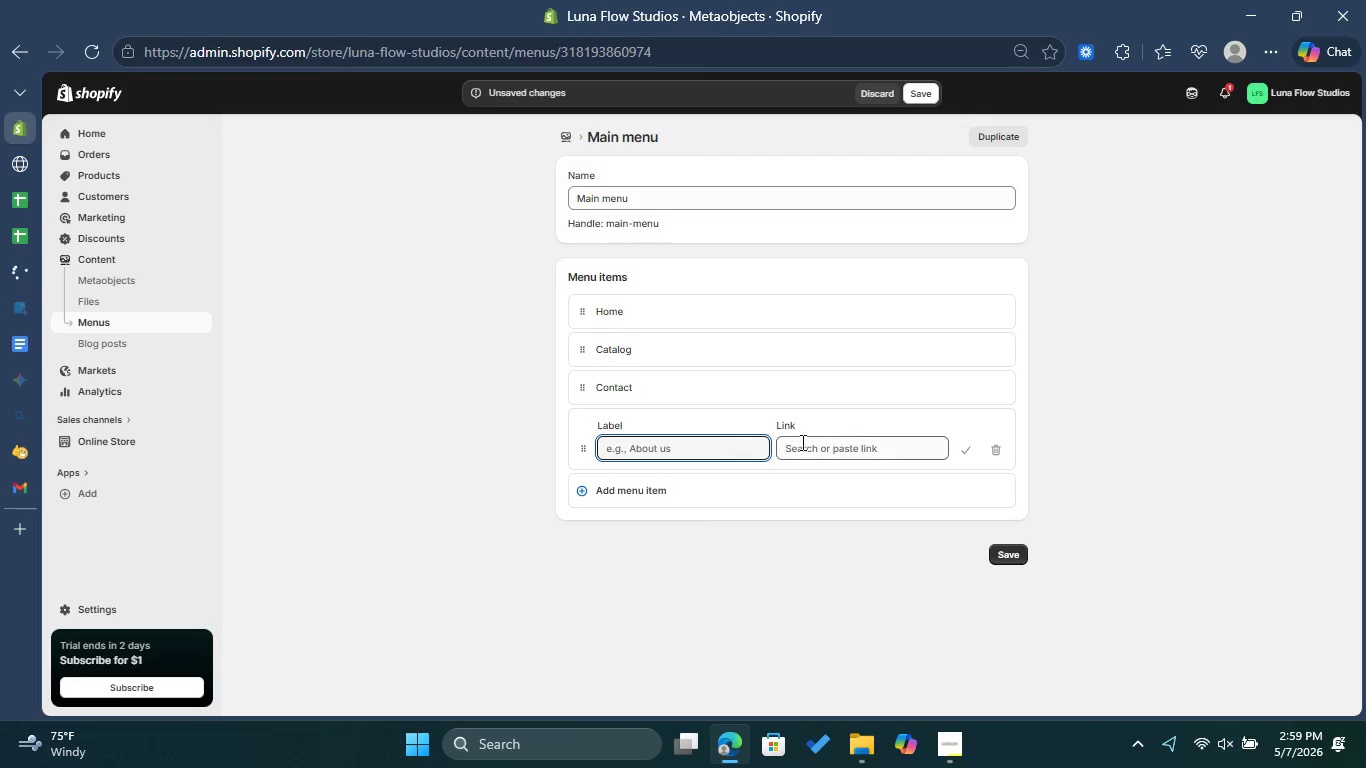 
left_click([813, 444])
 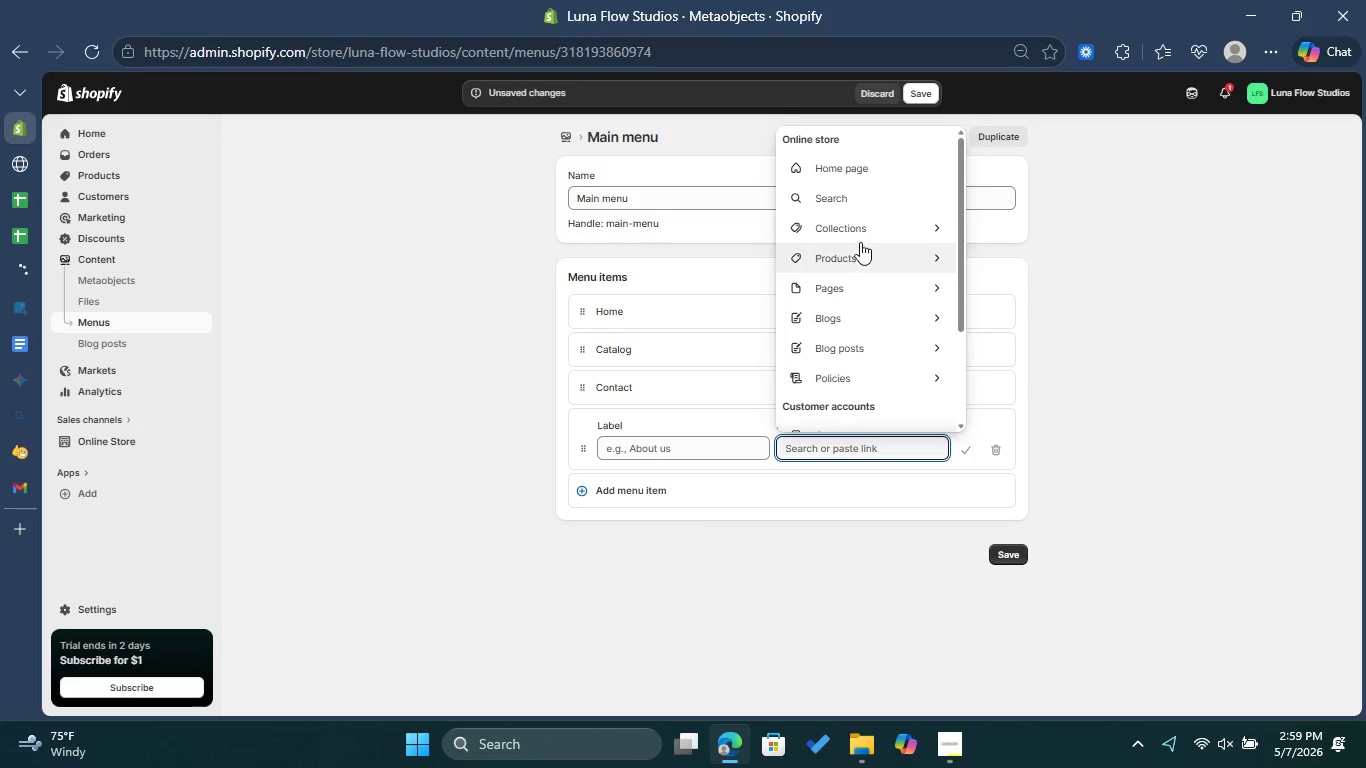 
left_click([863, 237])
 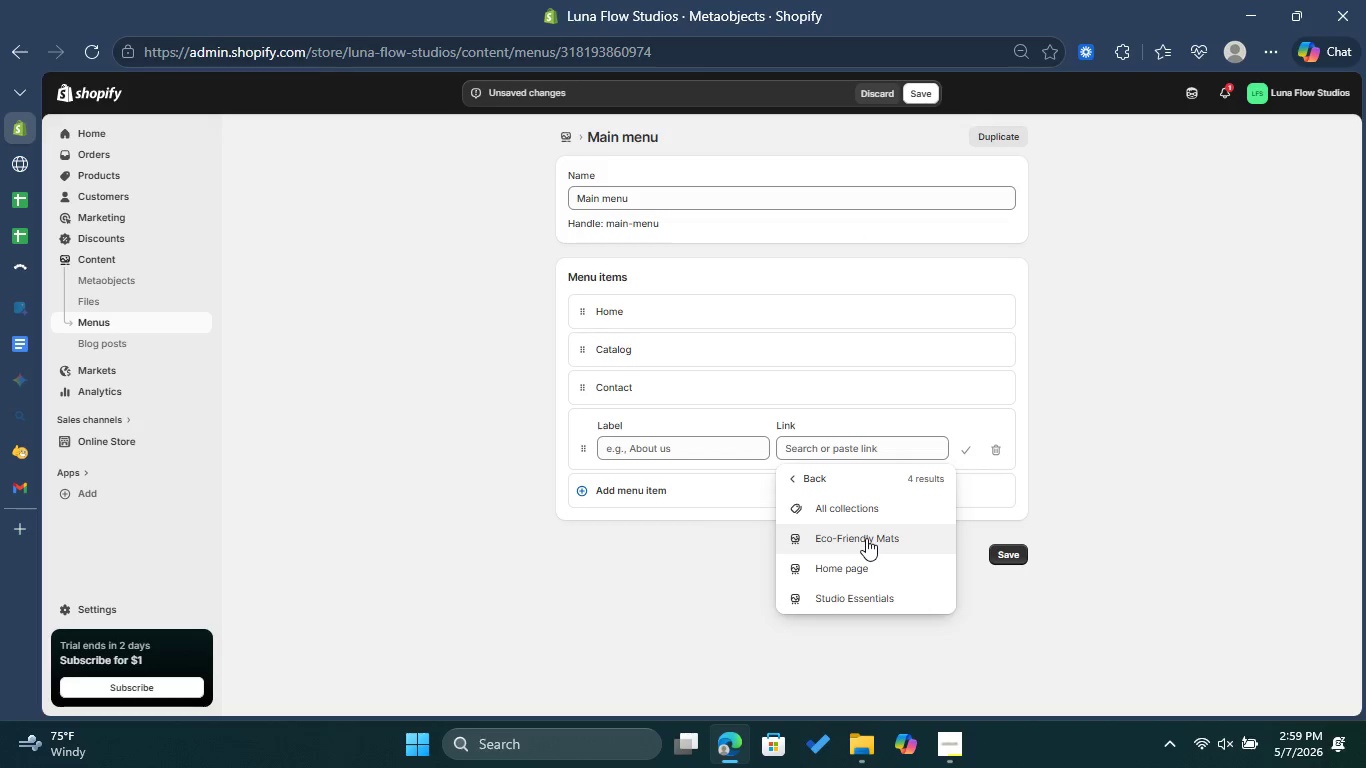 
left_click([866, 538])
 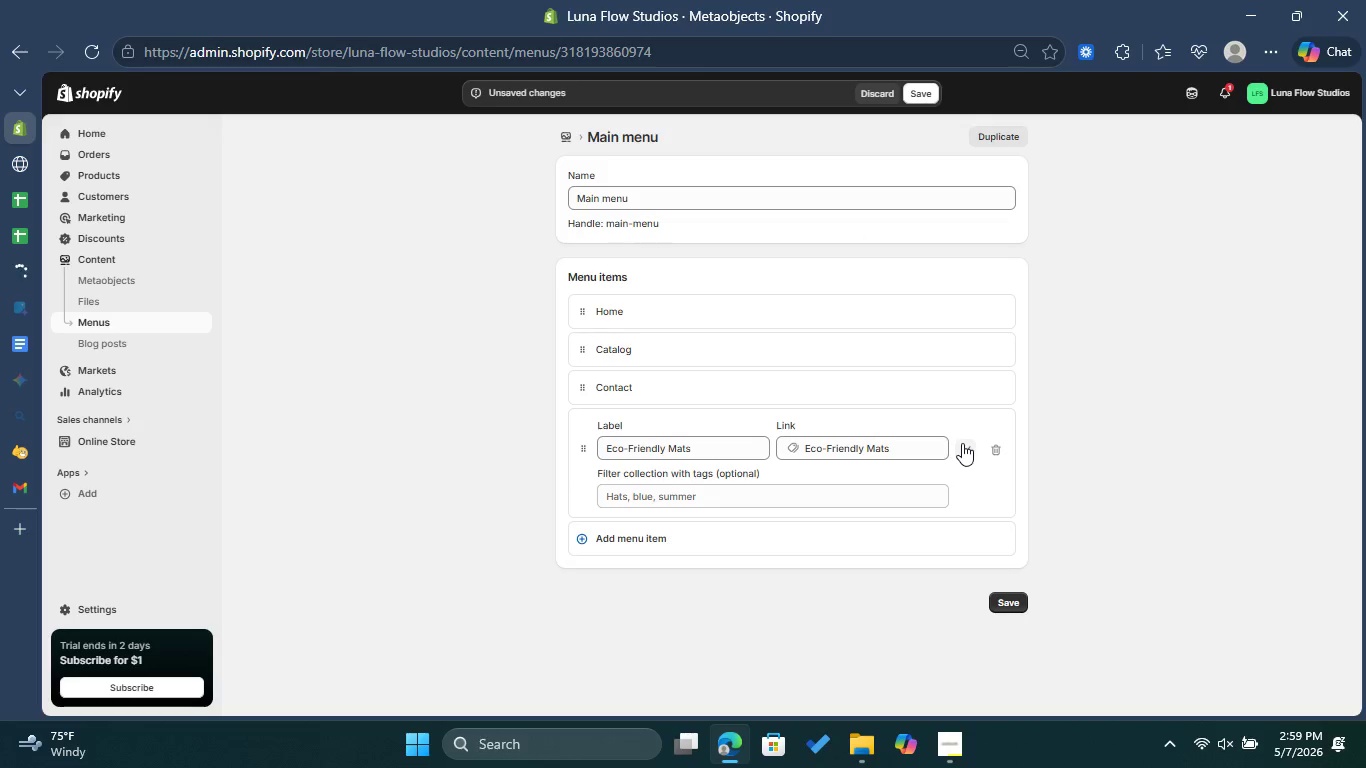 
left_click([963, 445])
 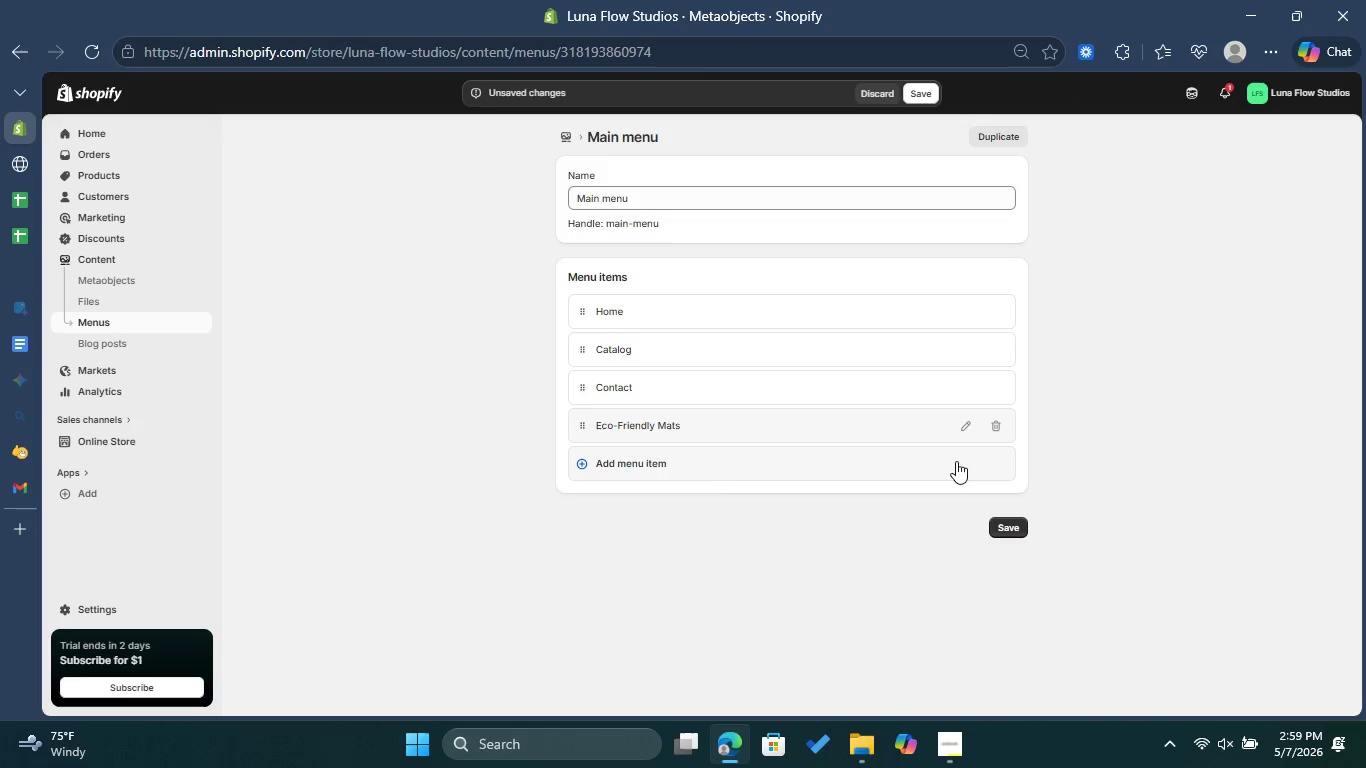 
left_click([956, 463])
 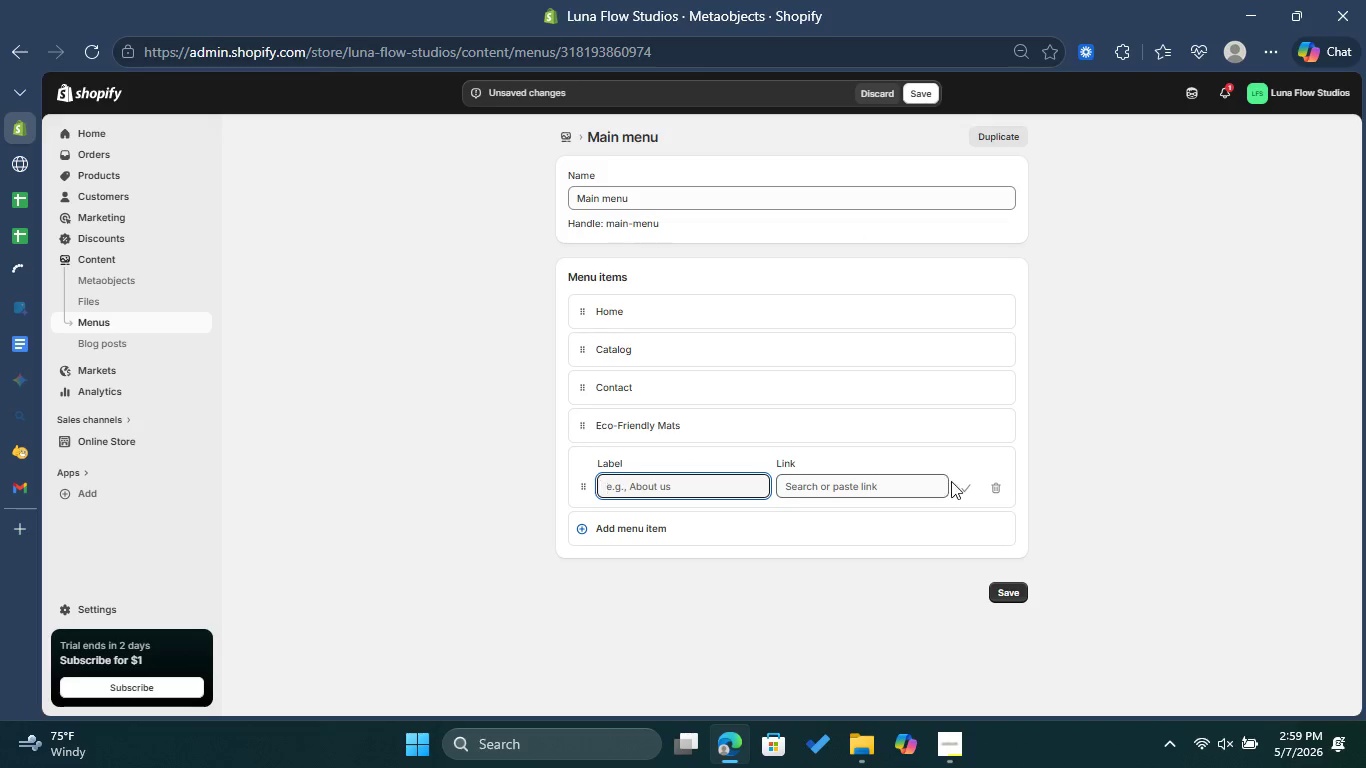 
left_click([911, 481])
 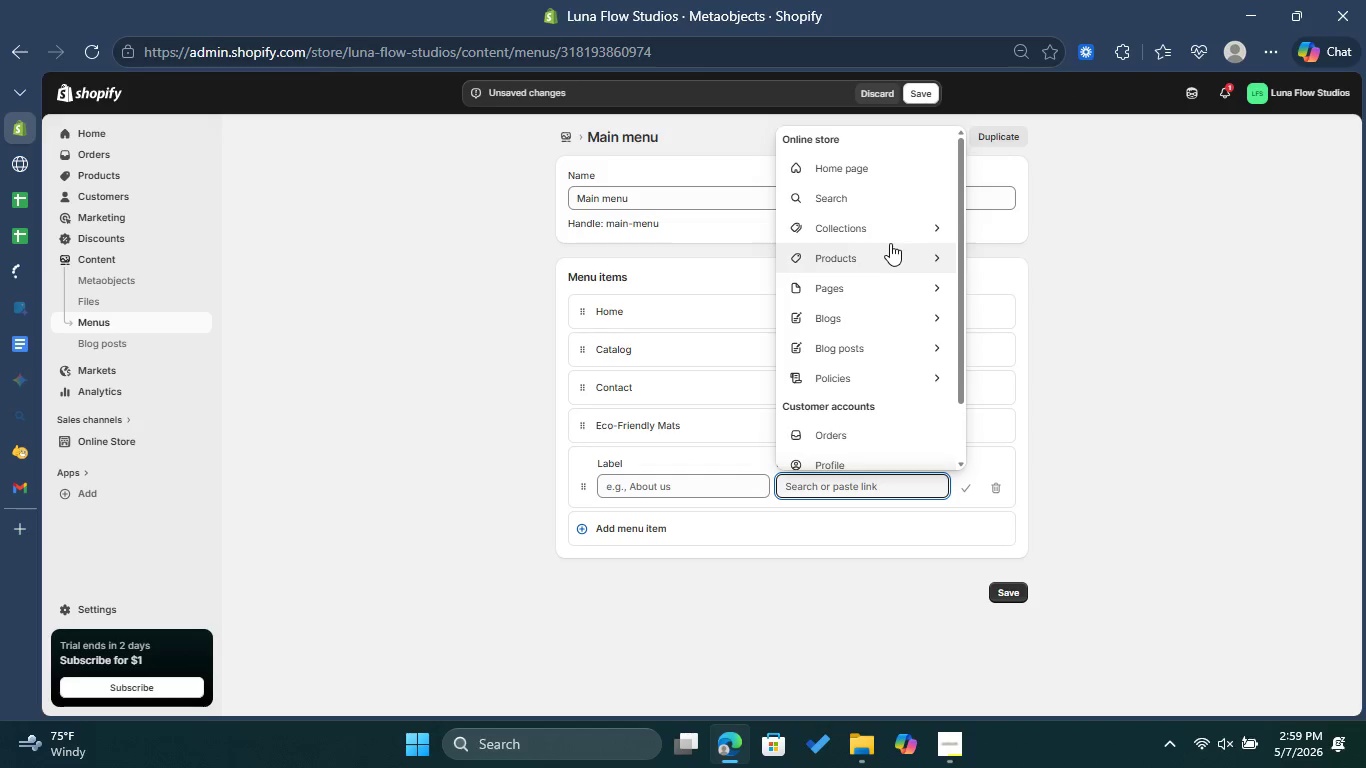 
left_click([890, 230])
 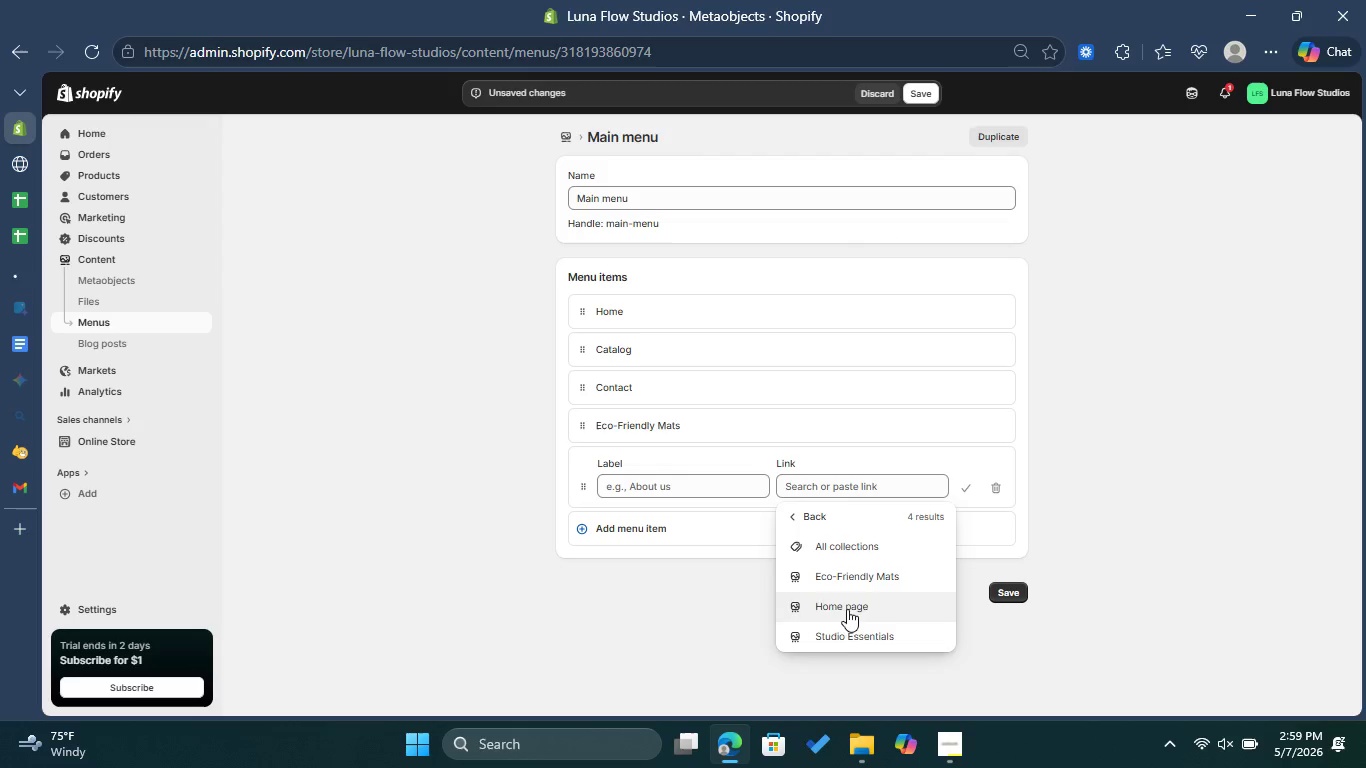 
left_click([847, 624])
 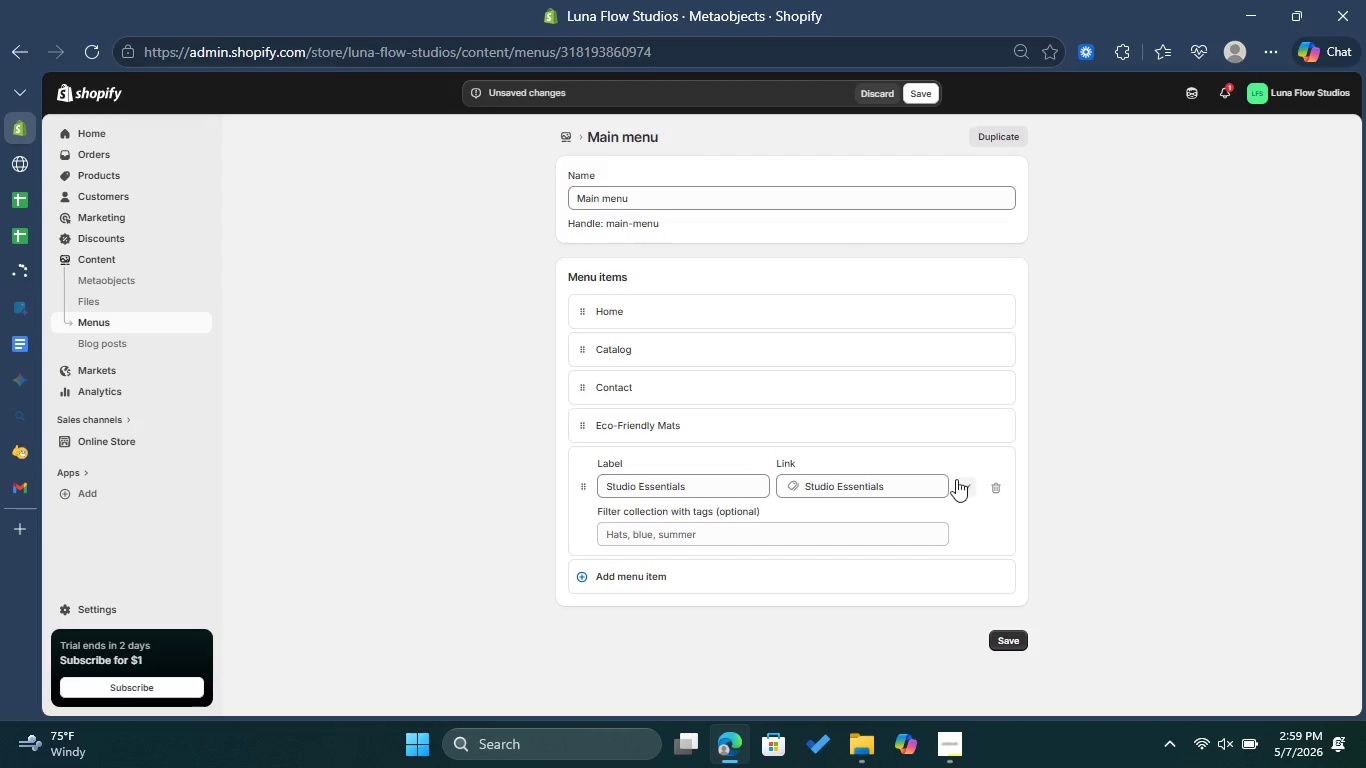 
left_click([959, 484])
 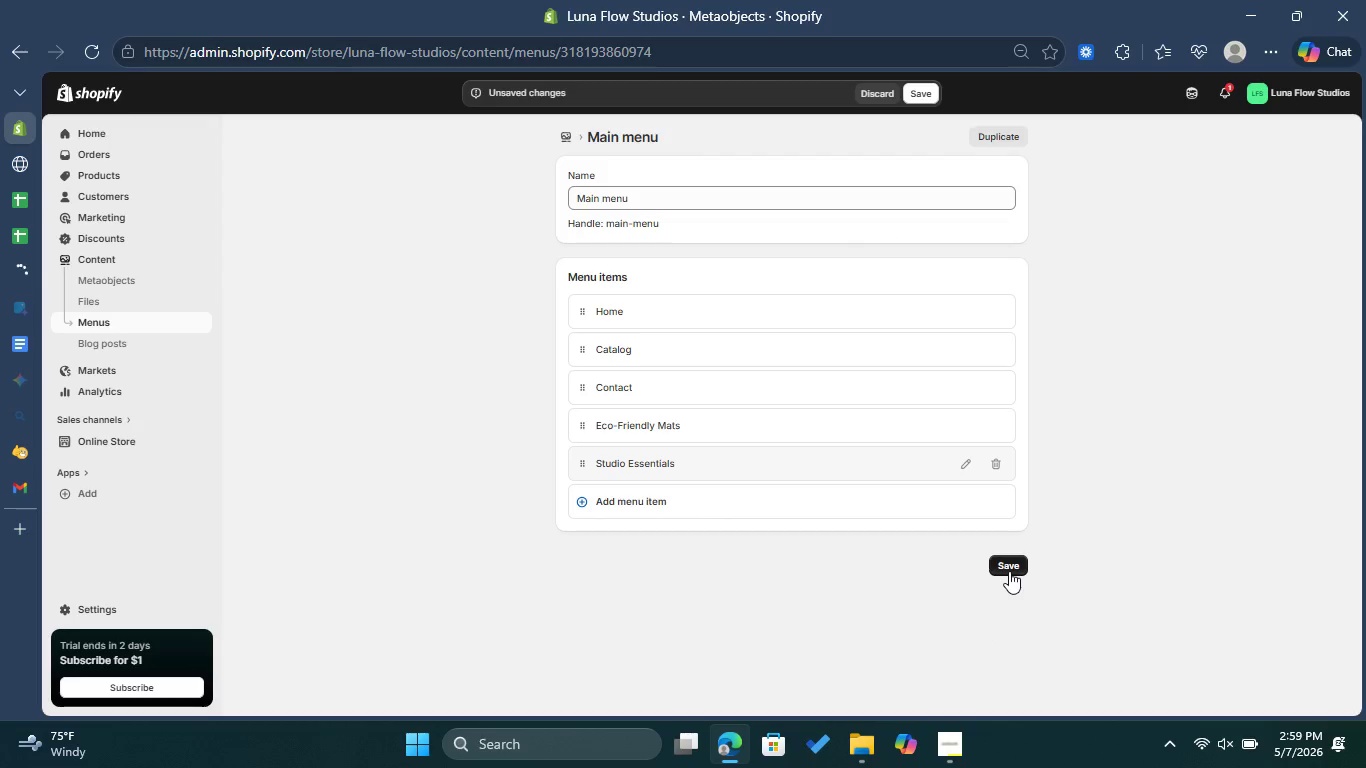 
left_click([1009, 571])
 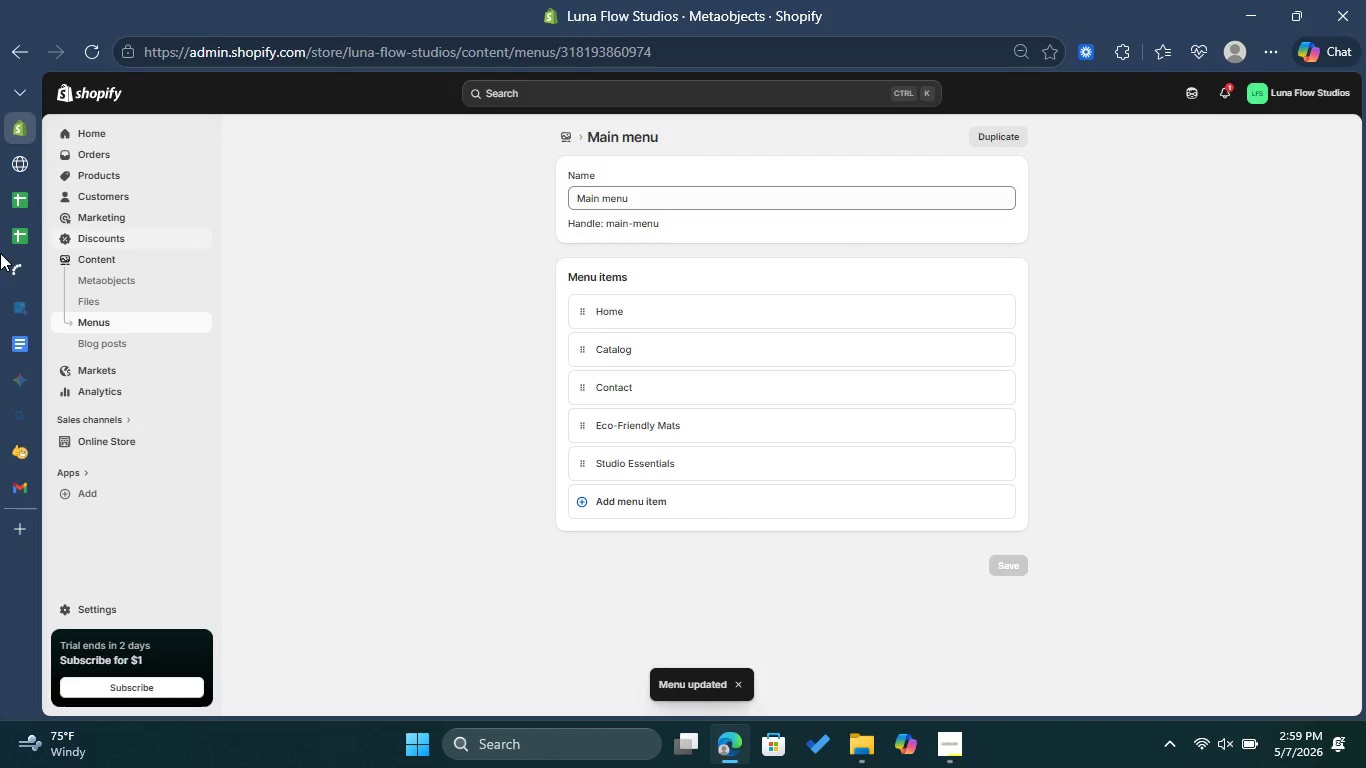 
left_click([24, 273])
 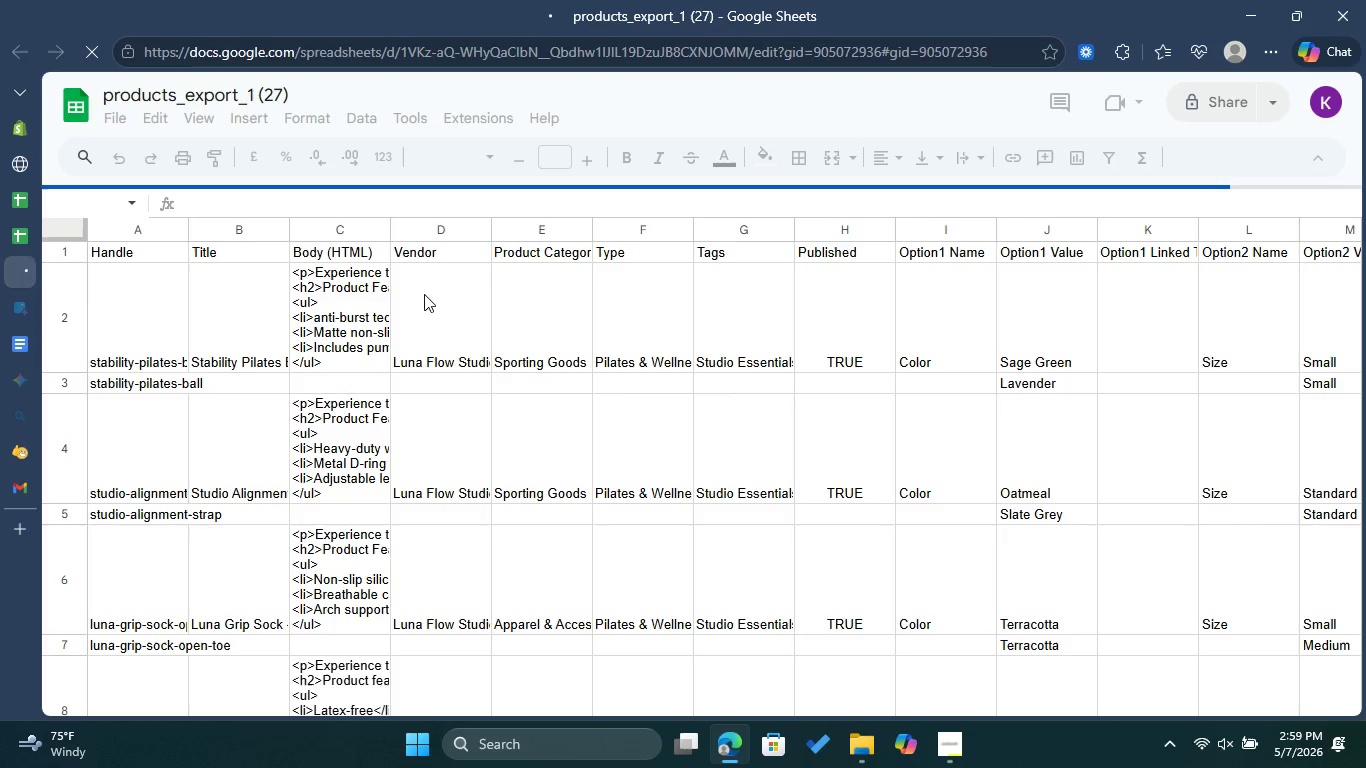 
wait(5.97)
 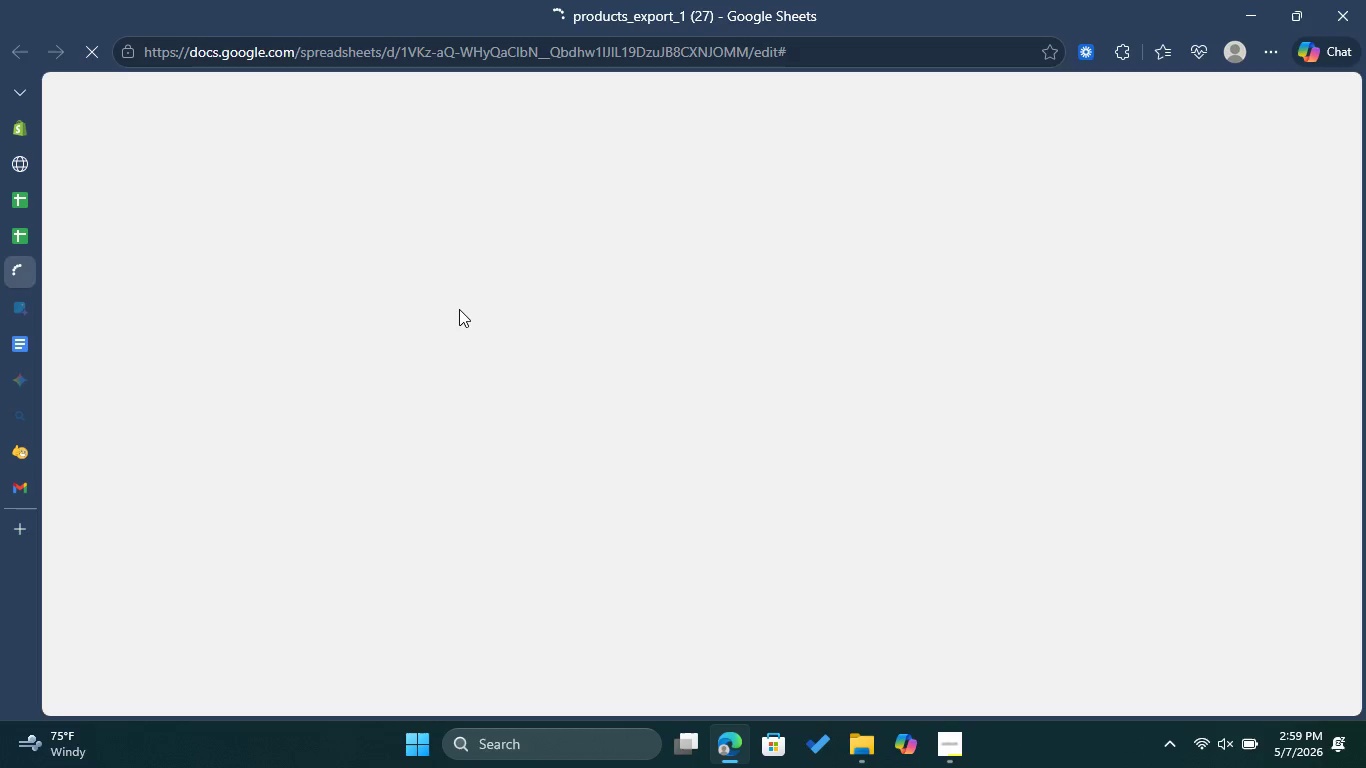 
left_click_drag(start_coordinate=[188, 228], to_coordinate=[281, 242])
 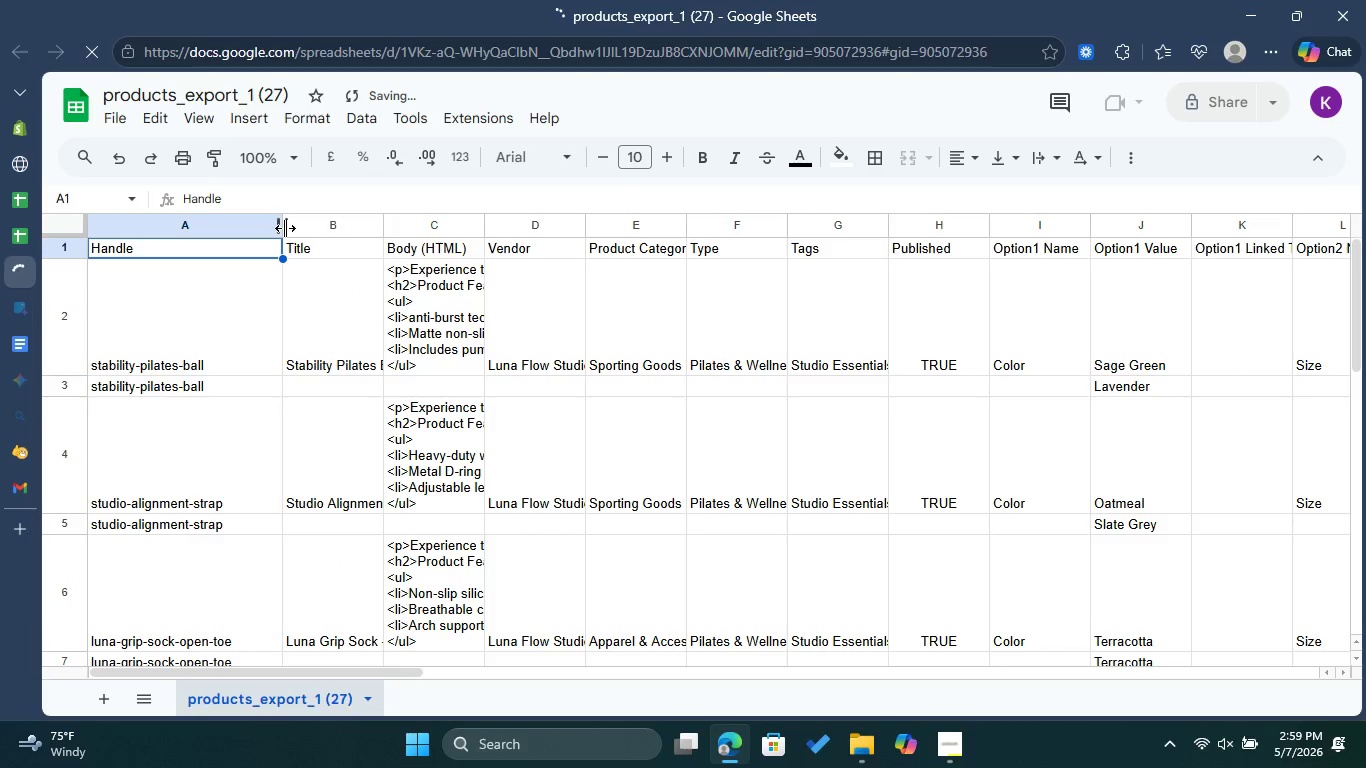 
left_click_drag(start_coordinate=[285, 228], to_coordinate=[240, 240])
 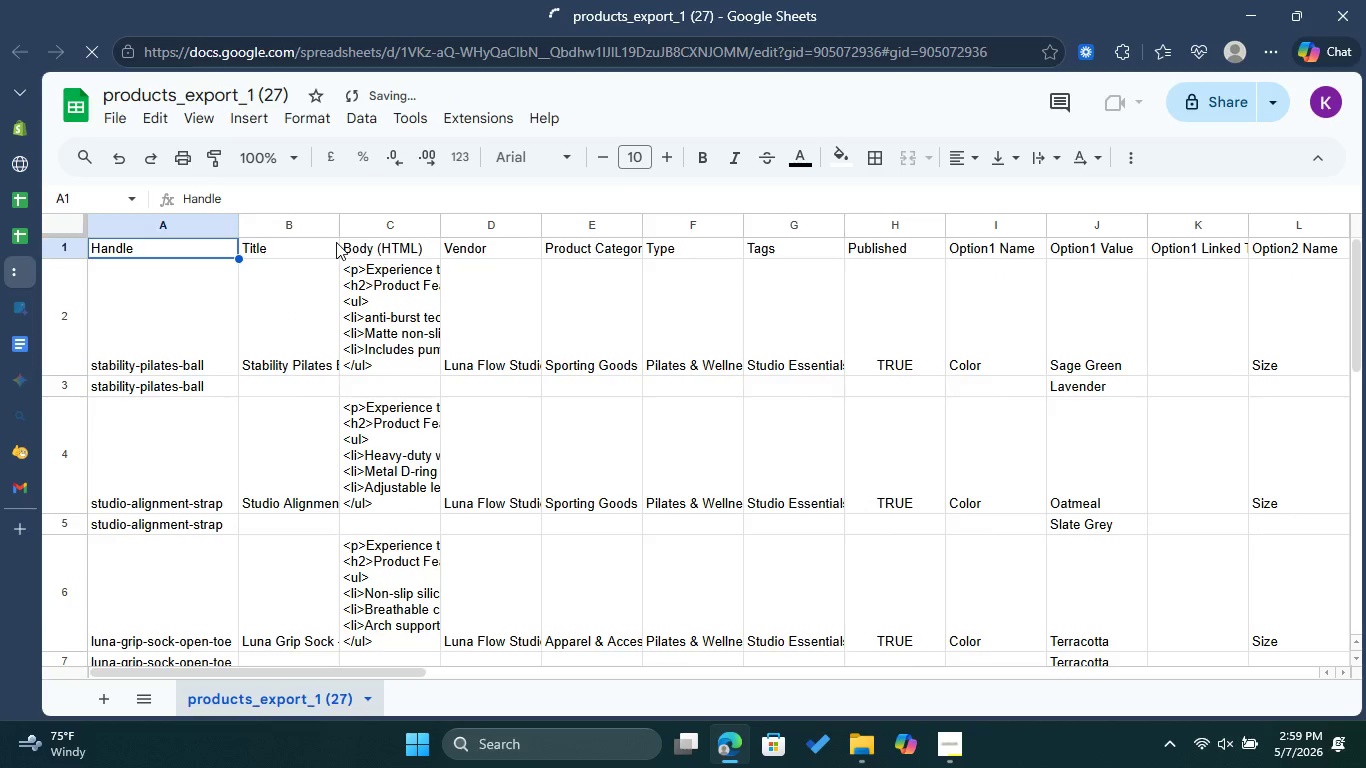 
left_click_drag(start_coordinate=[339, 229], to_coordinate=[454, 239])
 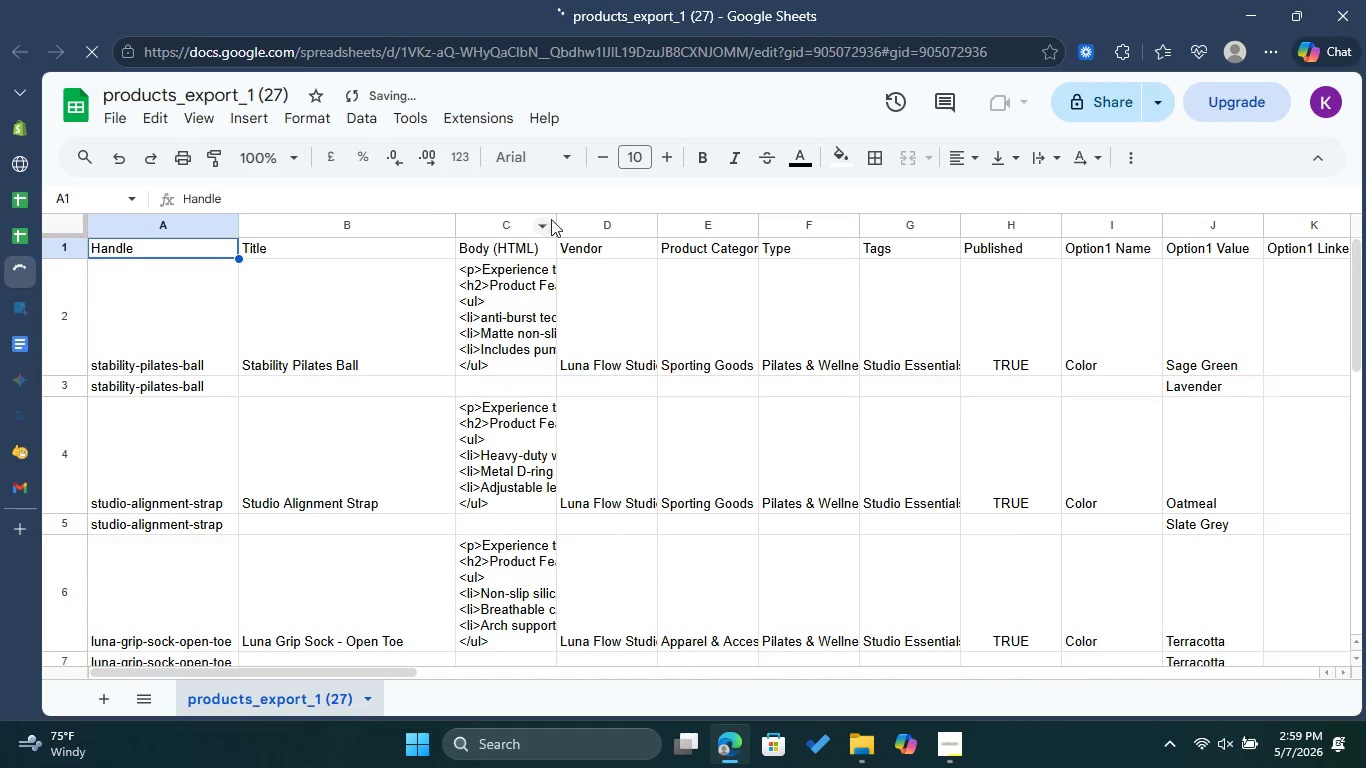 
left_click_drag(start_coordinate=[556, 219], to_coordinate=[810, 258])
 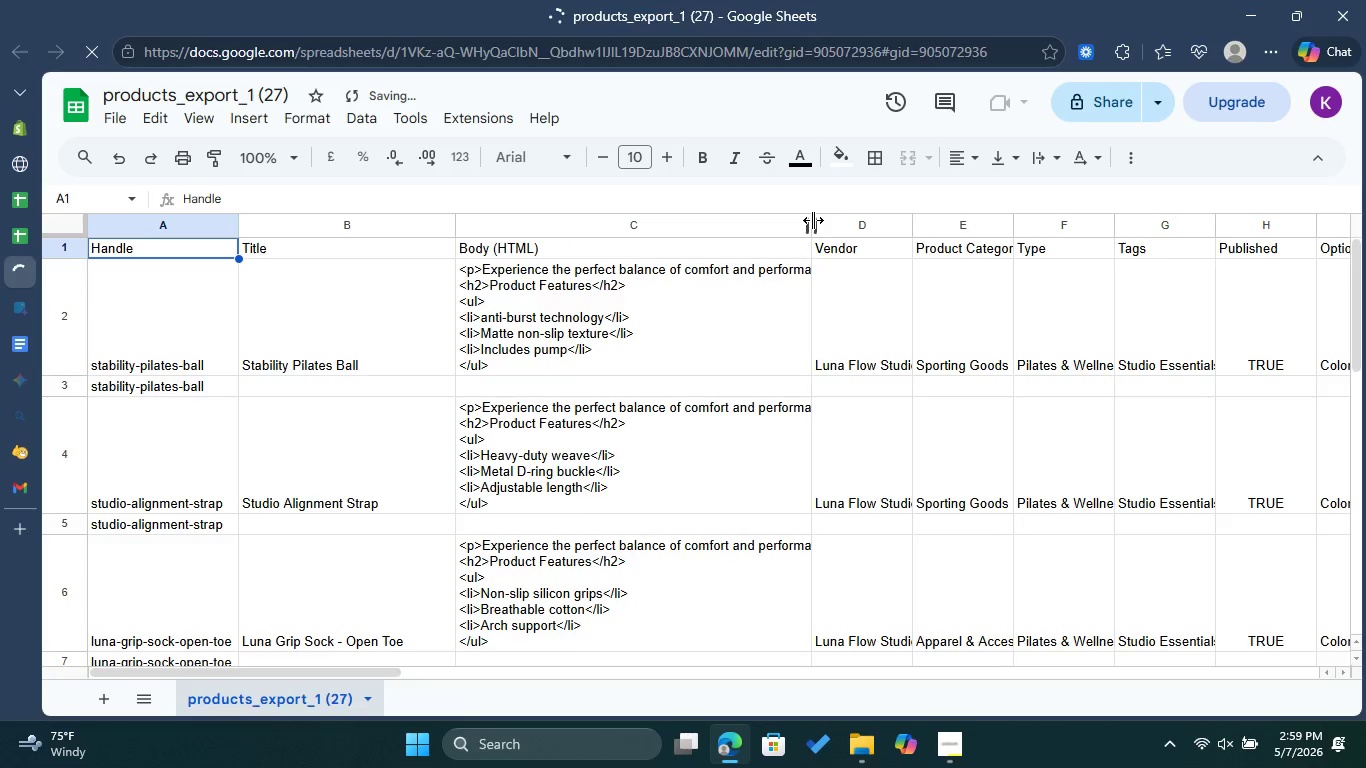 
left_click_drag(start_coordinate=[813, 220], to_coordinate=[950, 244])
 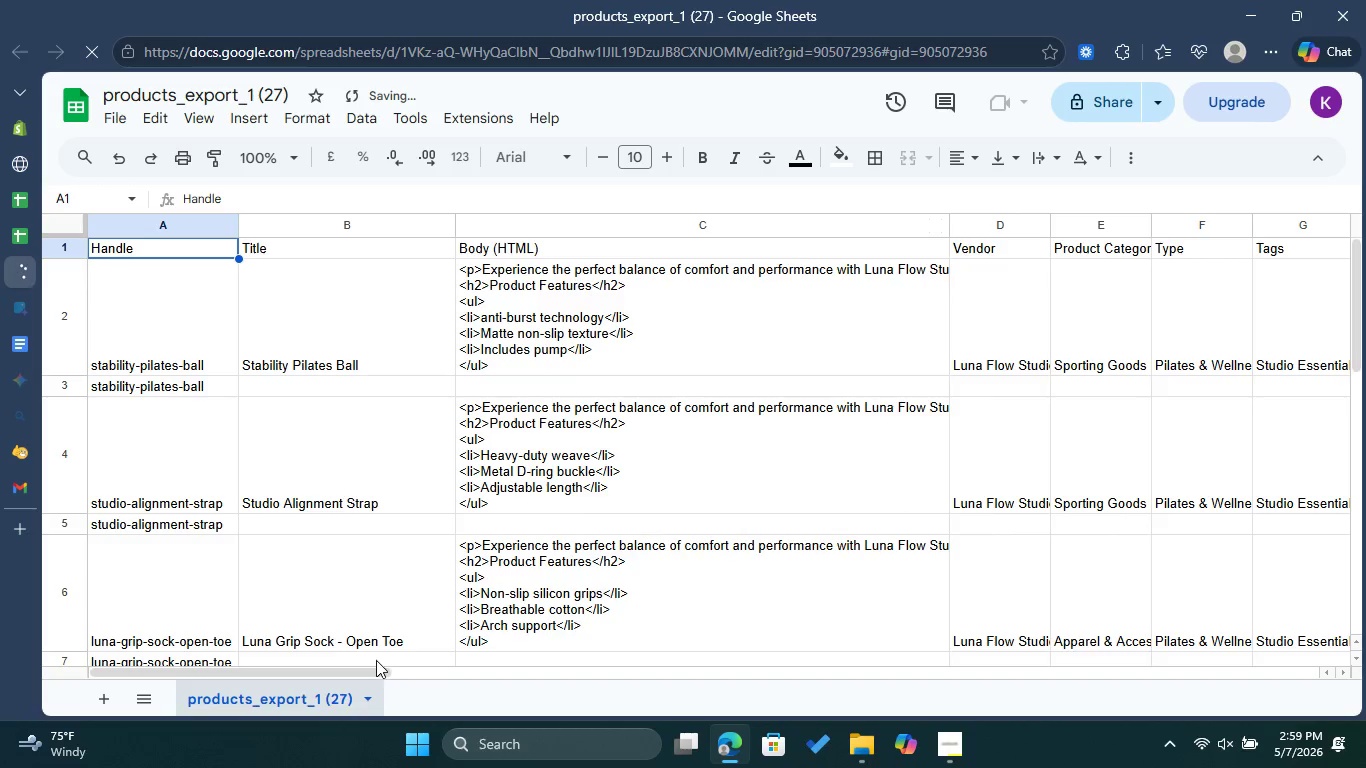 
left_click_drag(start_coordinate=[371, 673], to_coordinate=[505, 681])
 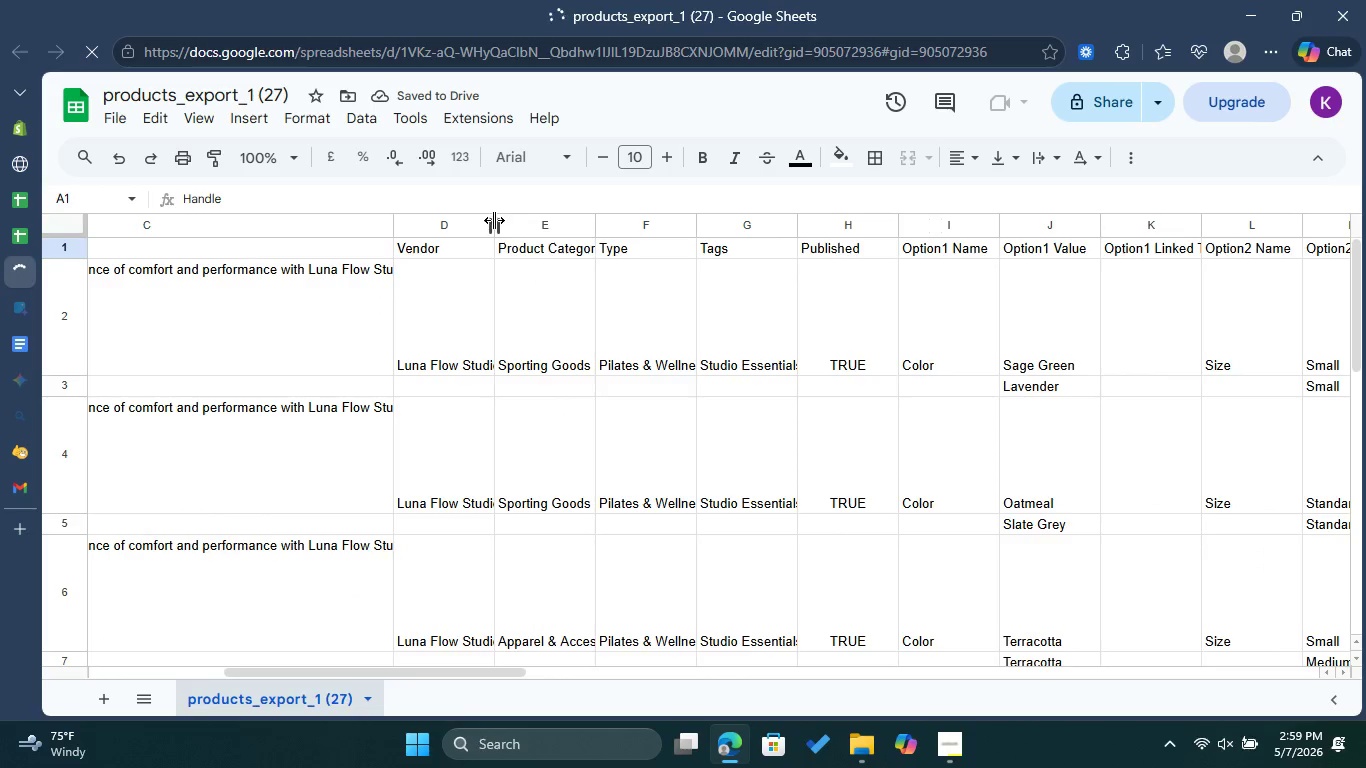 
left_click_drag(start_coordinate=[498, 218], to_coordinate=[546, 224])
 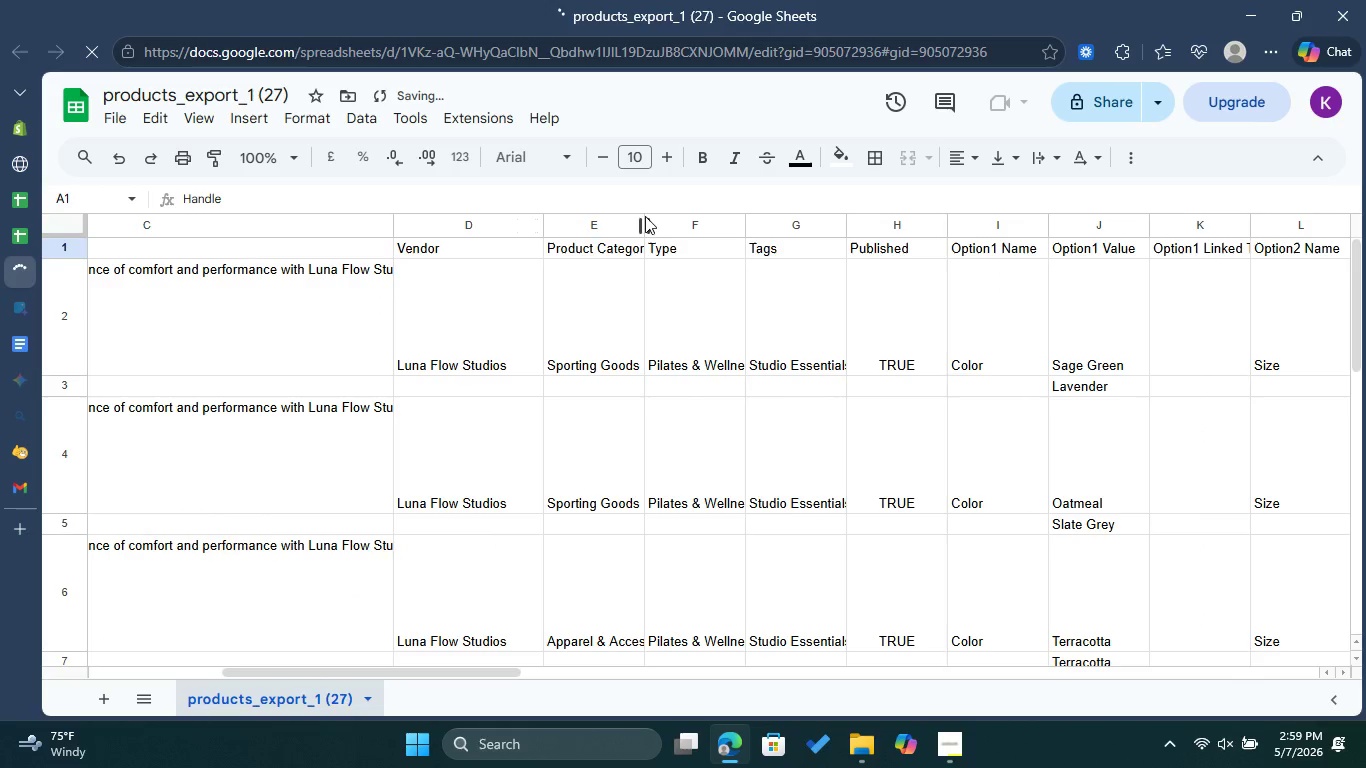 
left_click_drag(start_coordinate=[645, 229], to_coordinate=[746, 250])
 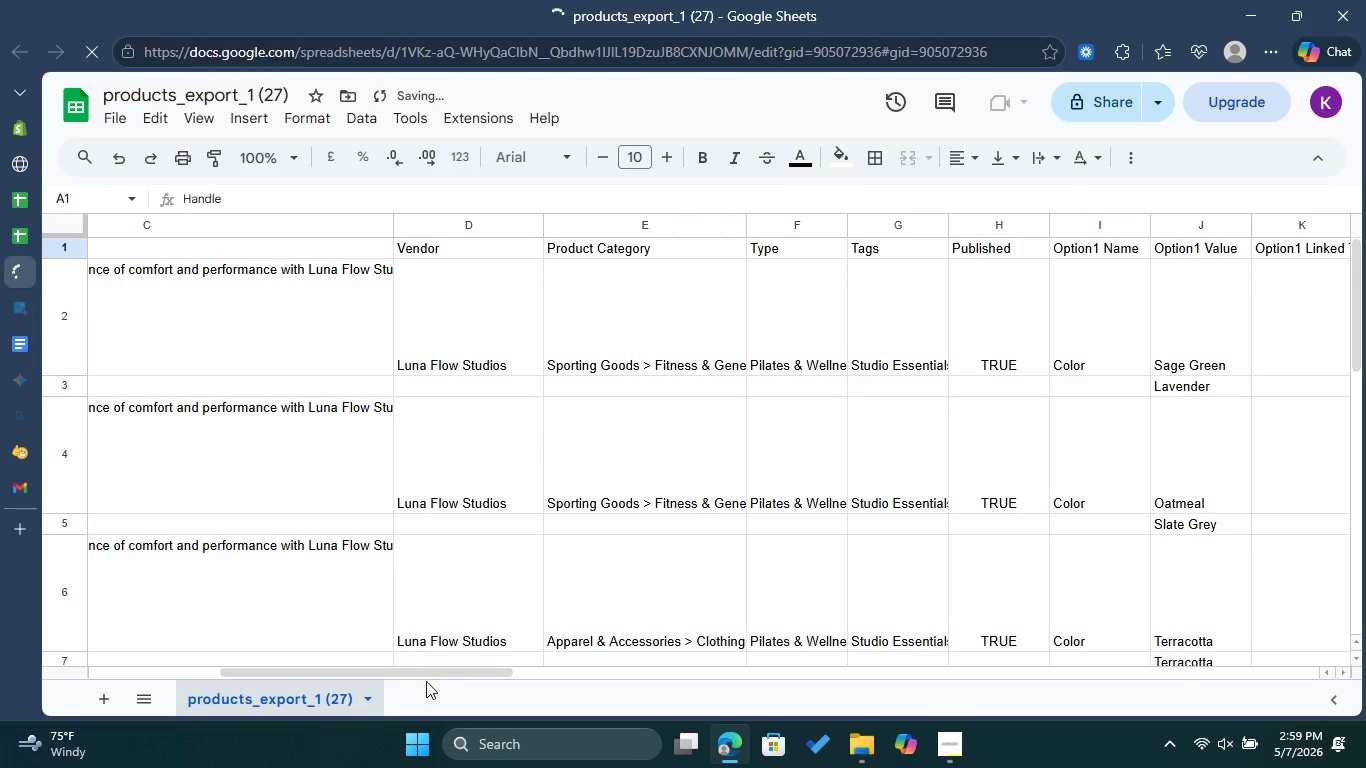 
left_click_drag(start_coordinate=[441, 674], to_coordinate=[551, 678])
 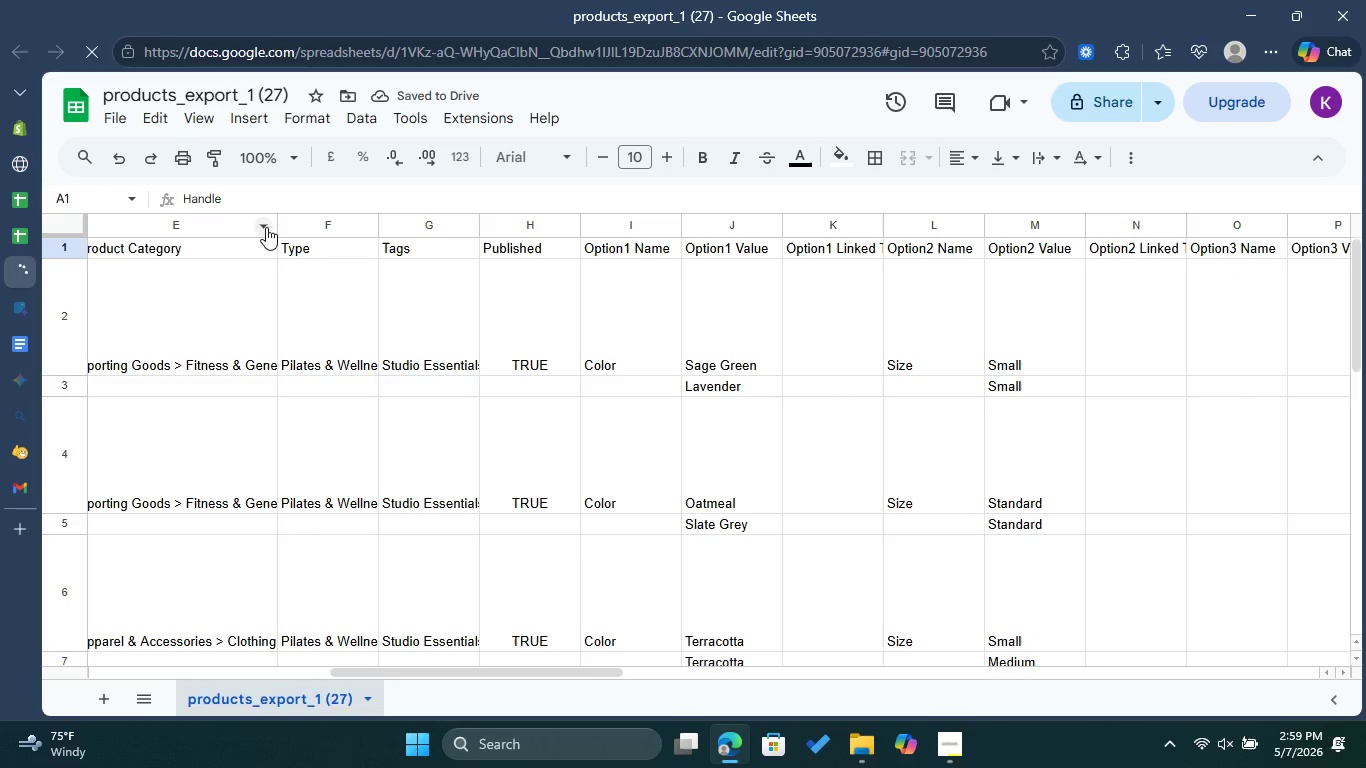 
left_click([235, 223])
 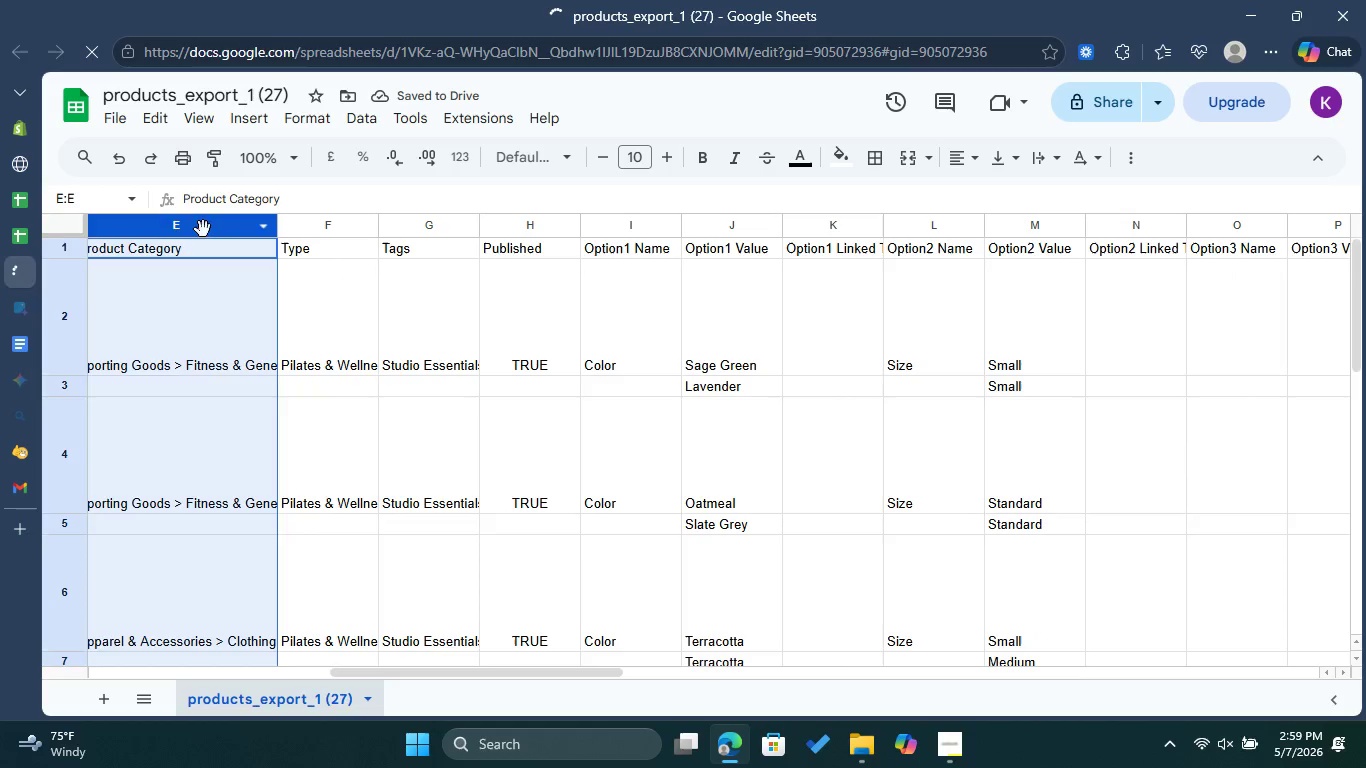 
left_click([203, 229])
 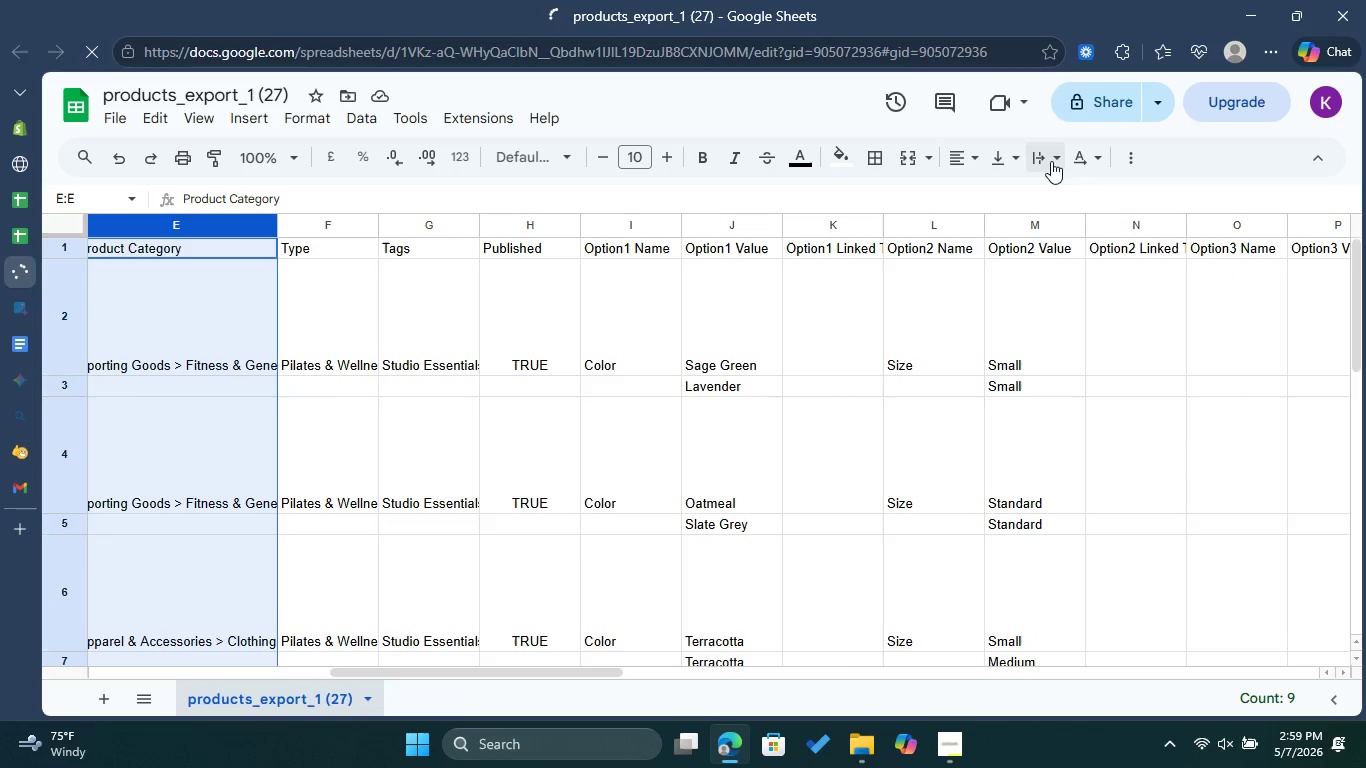 
left_click([1052, 160])
 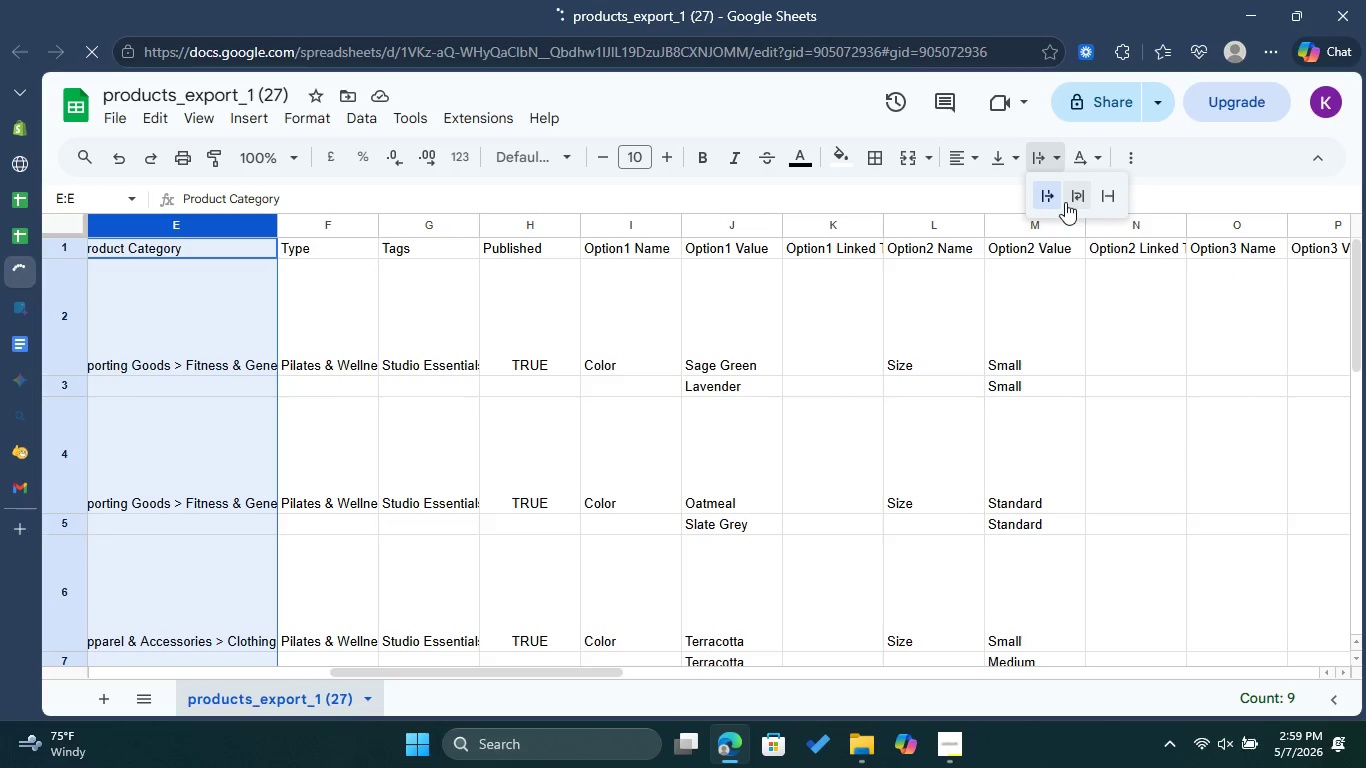 
left_click([1075, 202])
 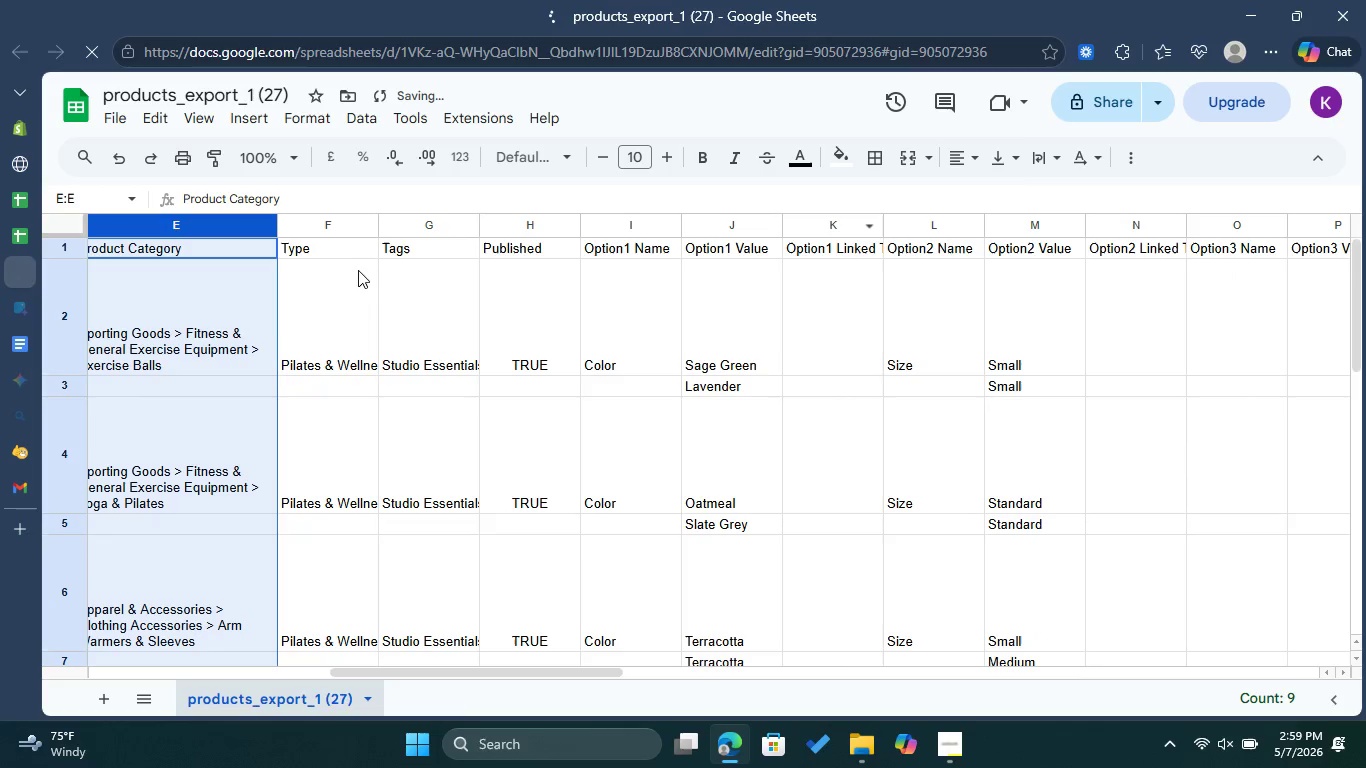 
left_click([336, 270])
 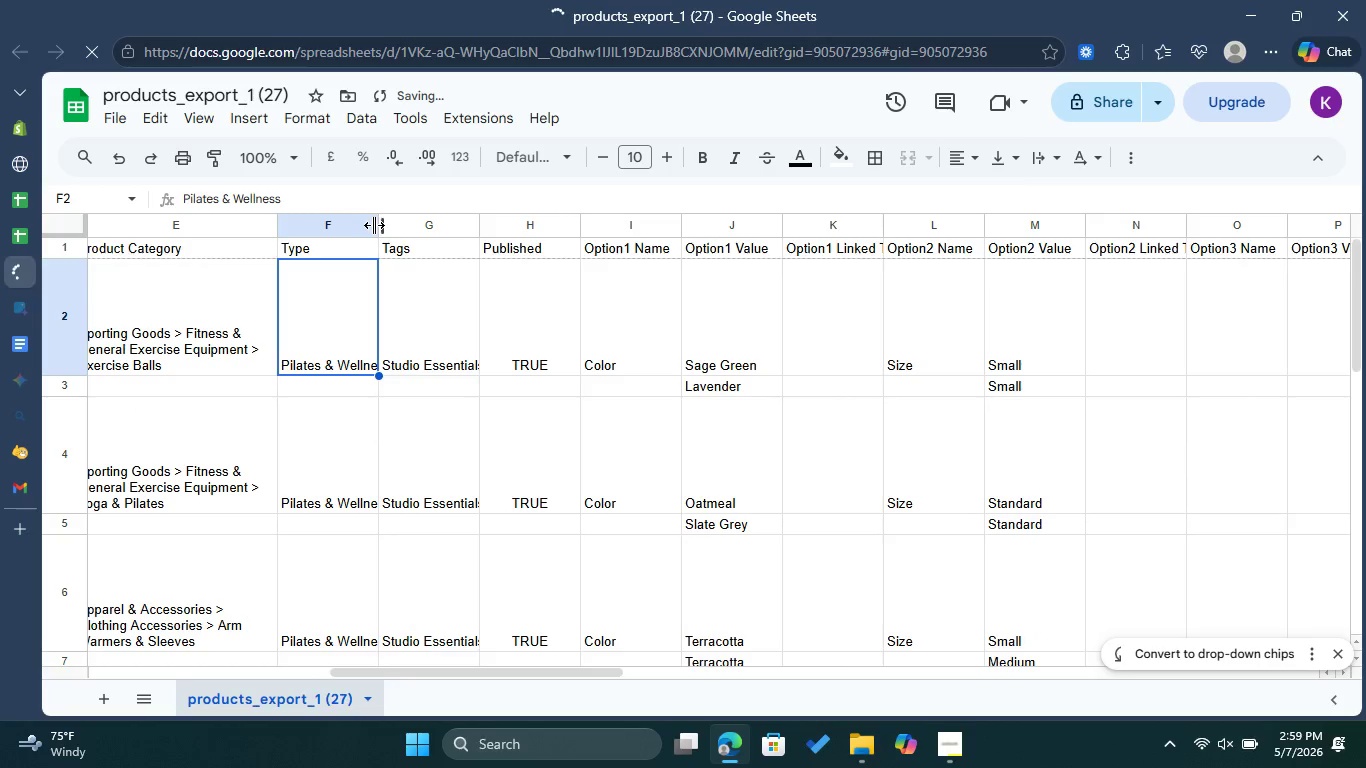 
left_click_drag(start_coordinate=[374, 225], to_coordinate=[462, 246])
 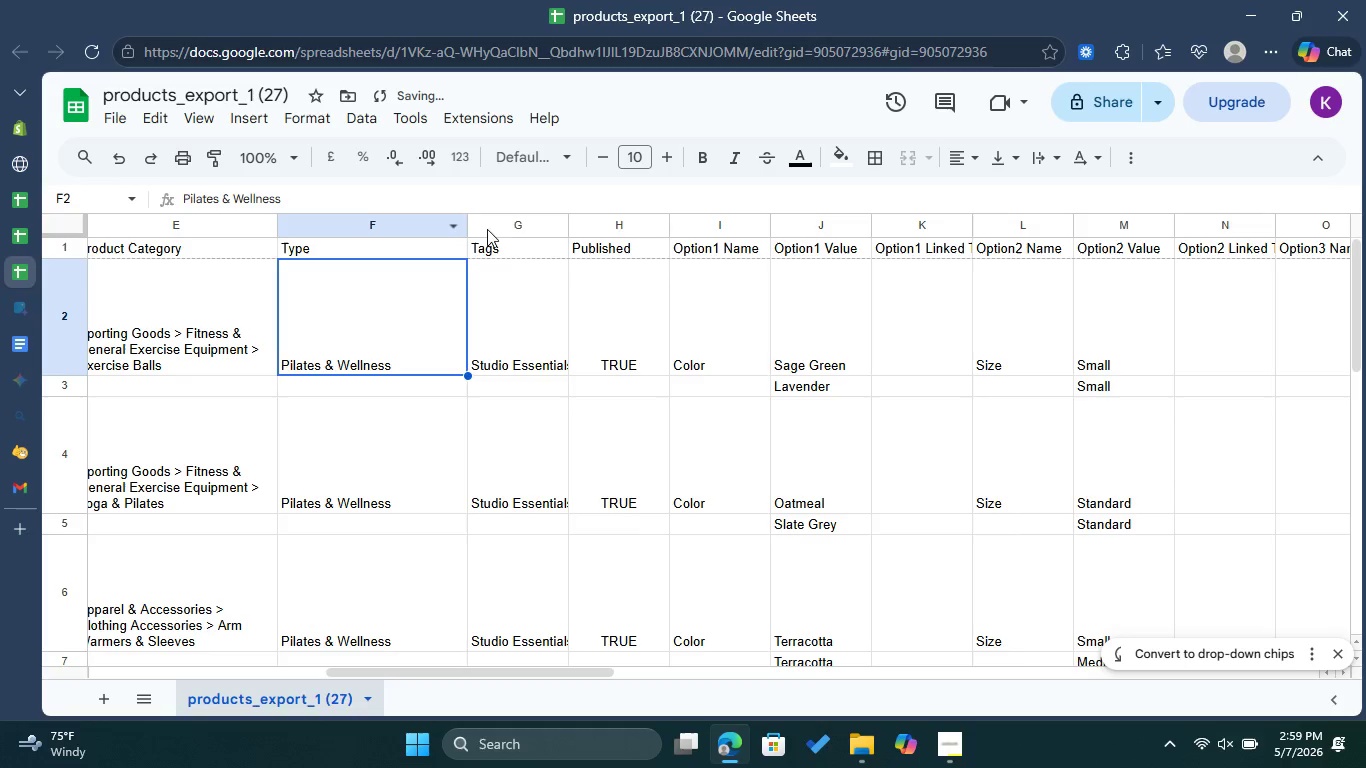 
left_click_drag(start_coordinate=[466, 227], to_coordinate=[423, 232])
 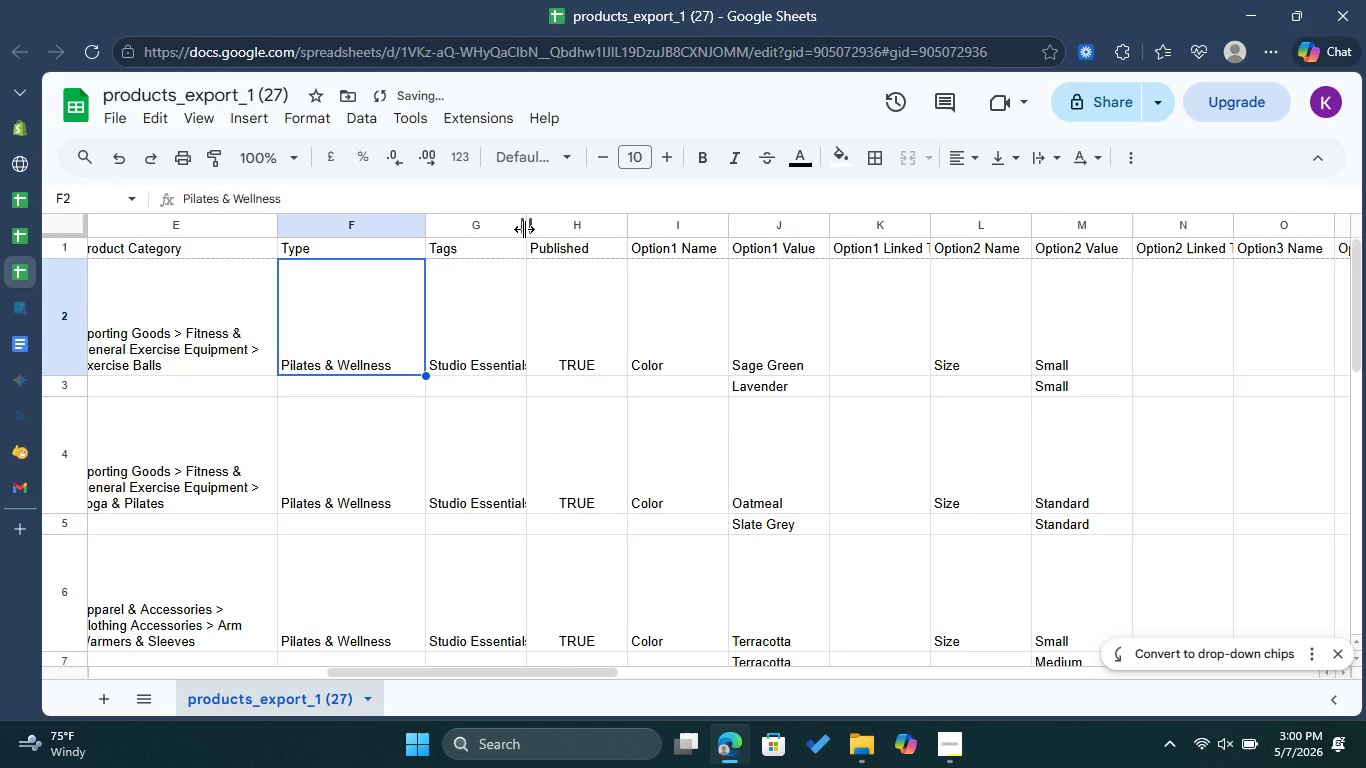 
left_click_drag(start_coordinate=[524, 229], to_coordinate=[550, 231])
 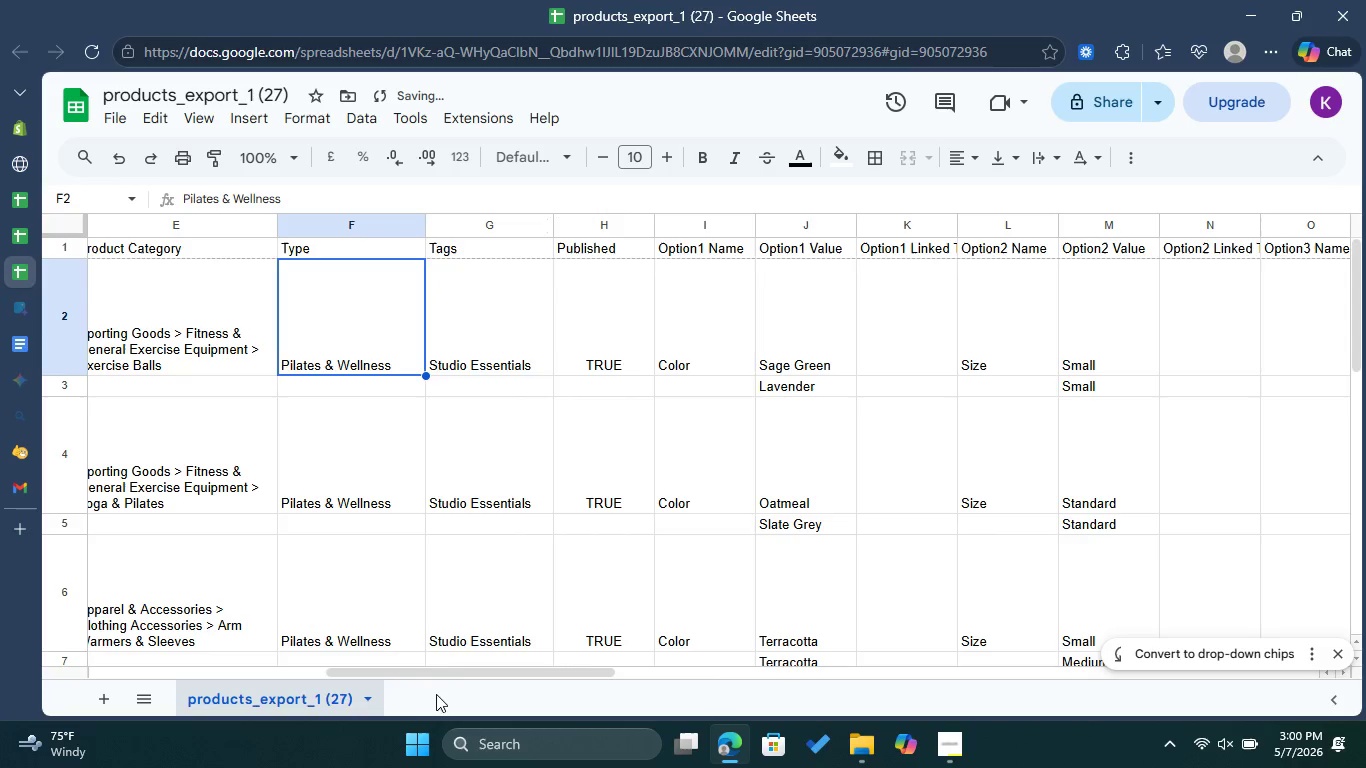 
left_click_drag(start_coordinate=[462, 675], to_coordinate=[711, 695])
 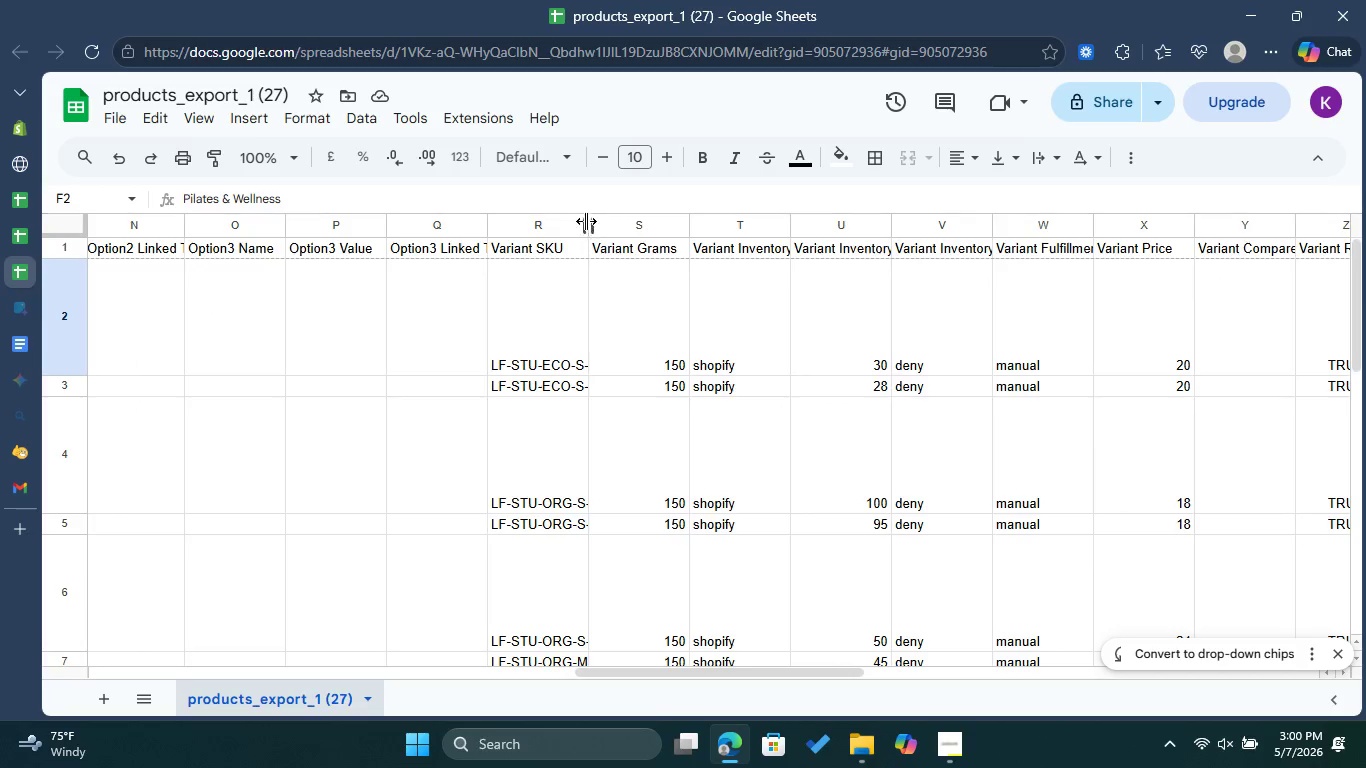 
left_click_drag(start_coordinate=[588, 225], to_coordinate=[671, 260])
 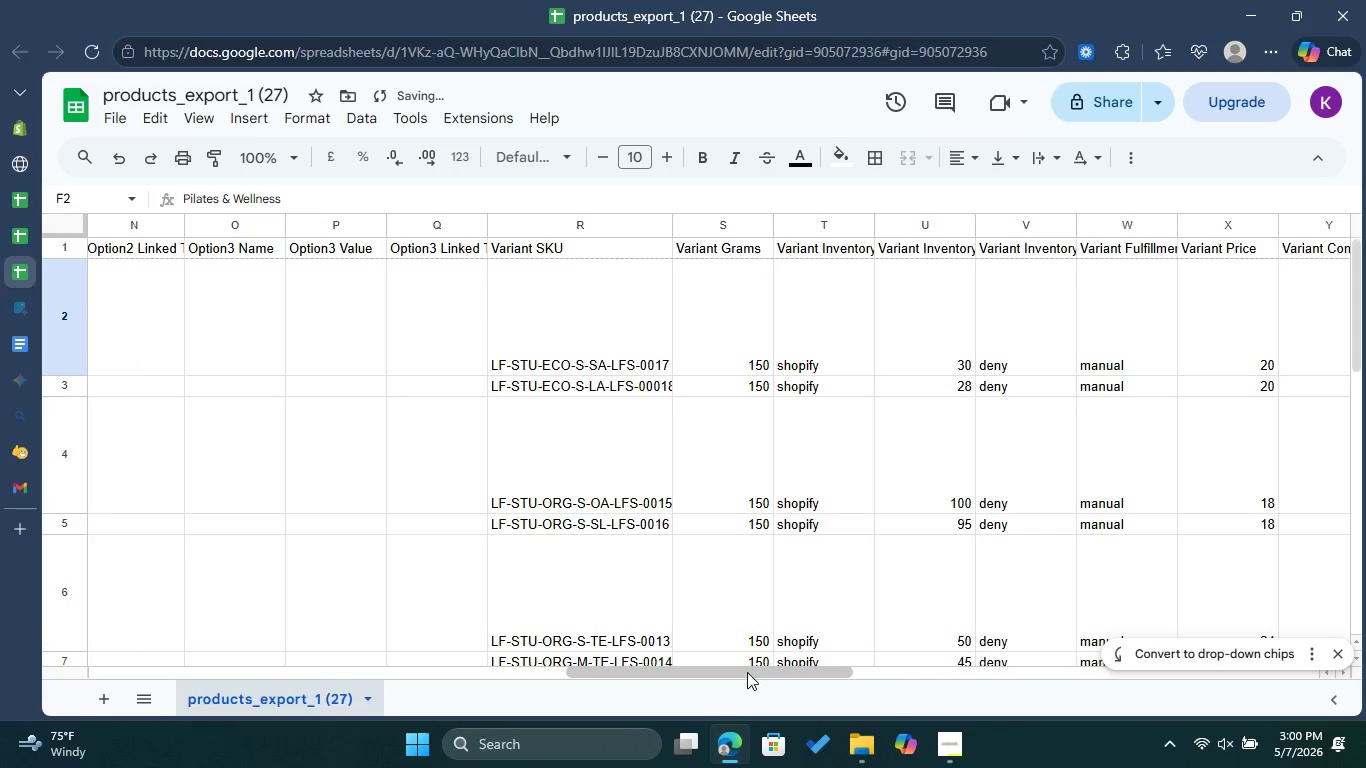 
left_click_drag(start_coordinate=[748, 671], to_coordinate=[838, 672])
 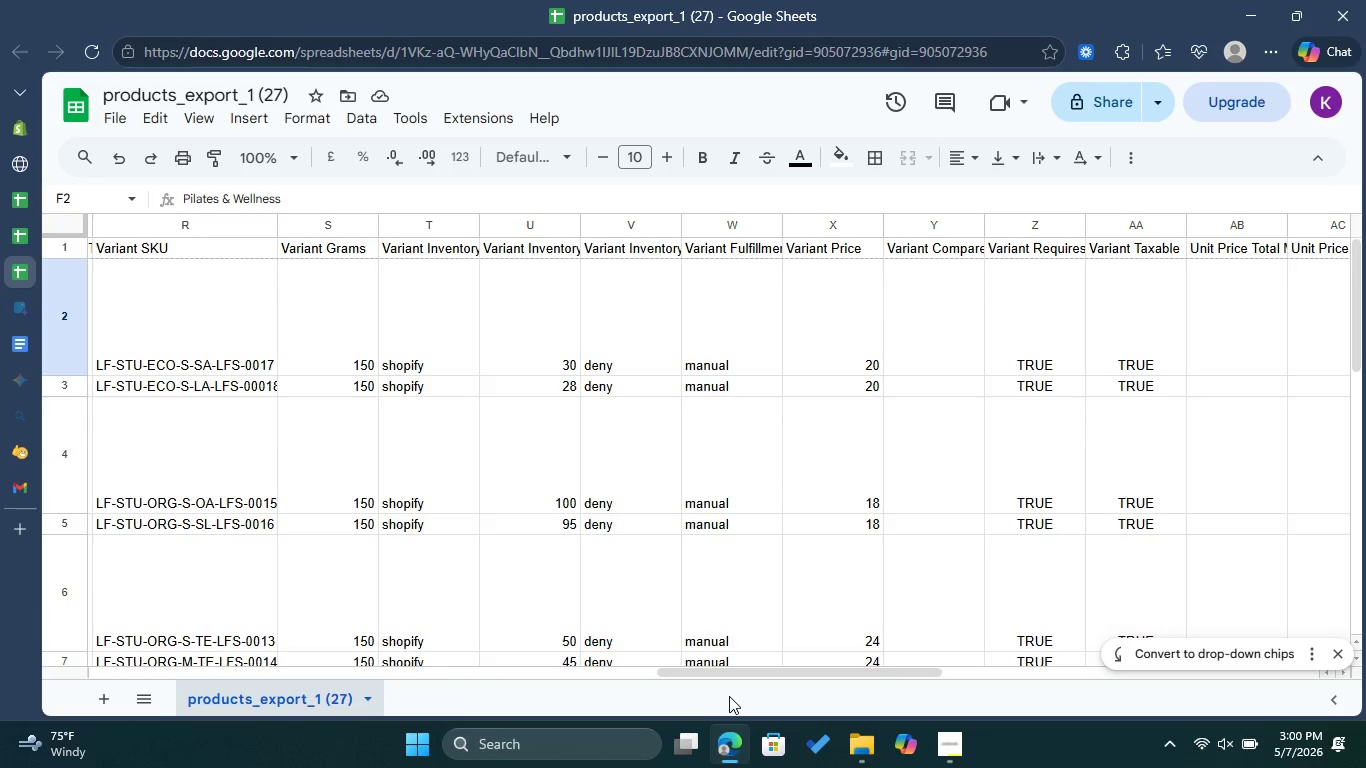 
left_click_drag(start_coordinate=[768, 673], to_coordinate=[834, 678])
 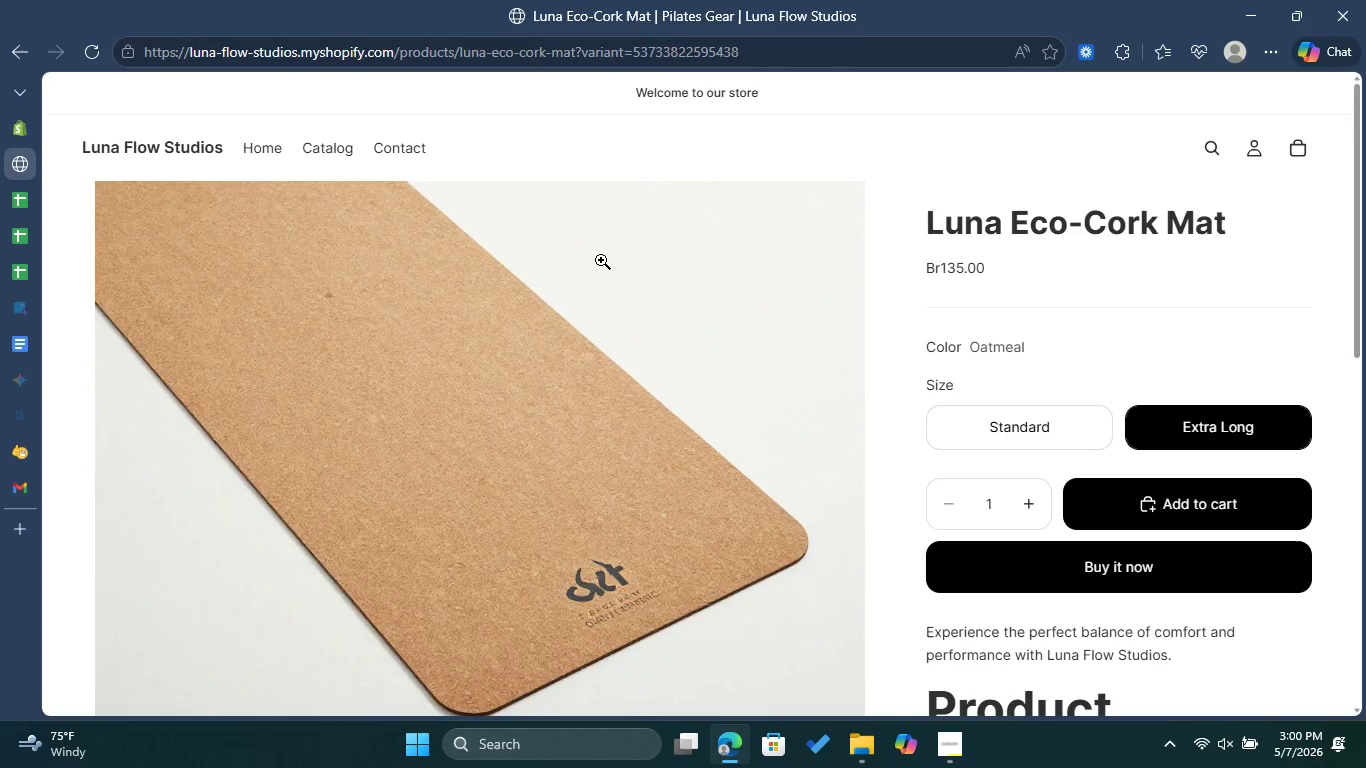 
wait(7.08)
 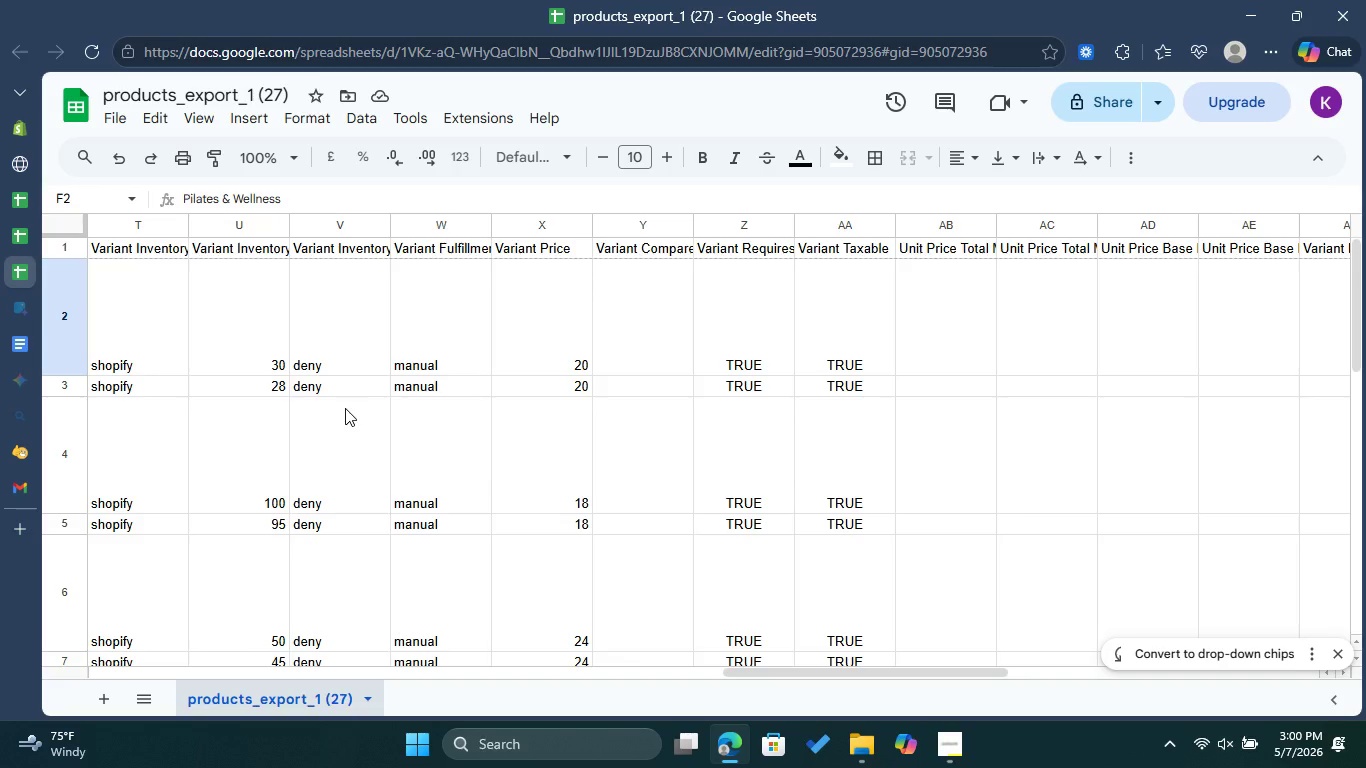 
left_click([141, 134])
 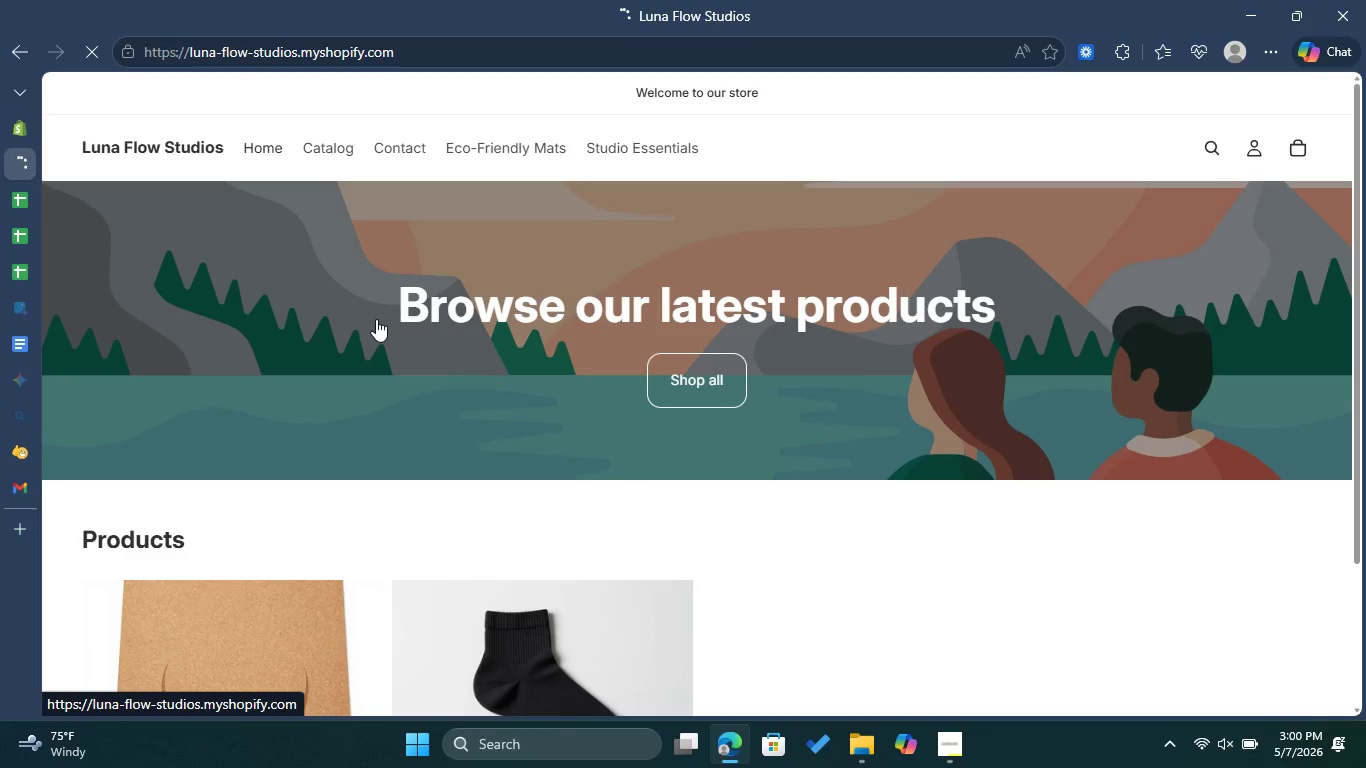 
left_click([942, 757])